 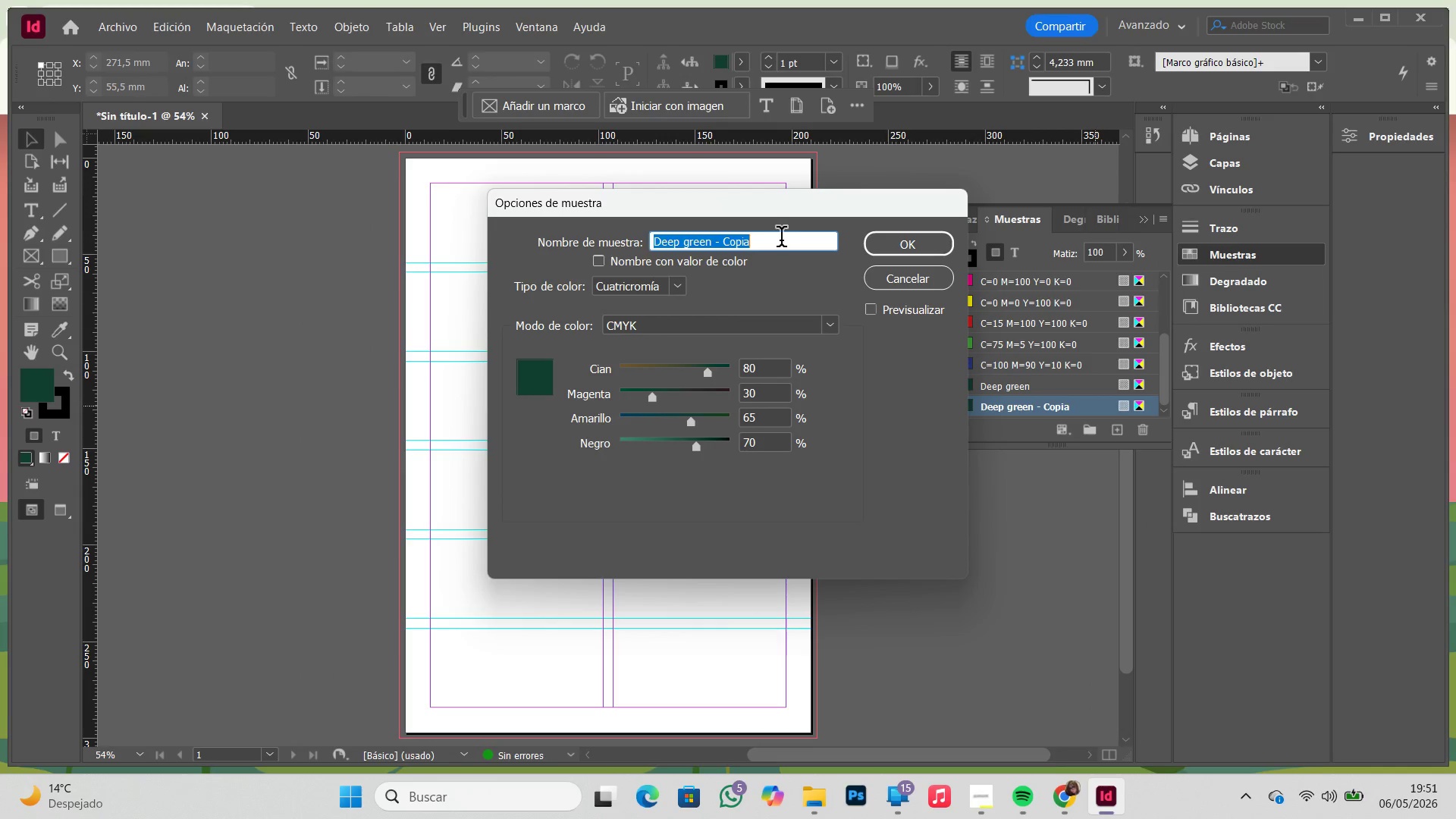 
key(Control+V)
 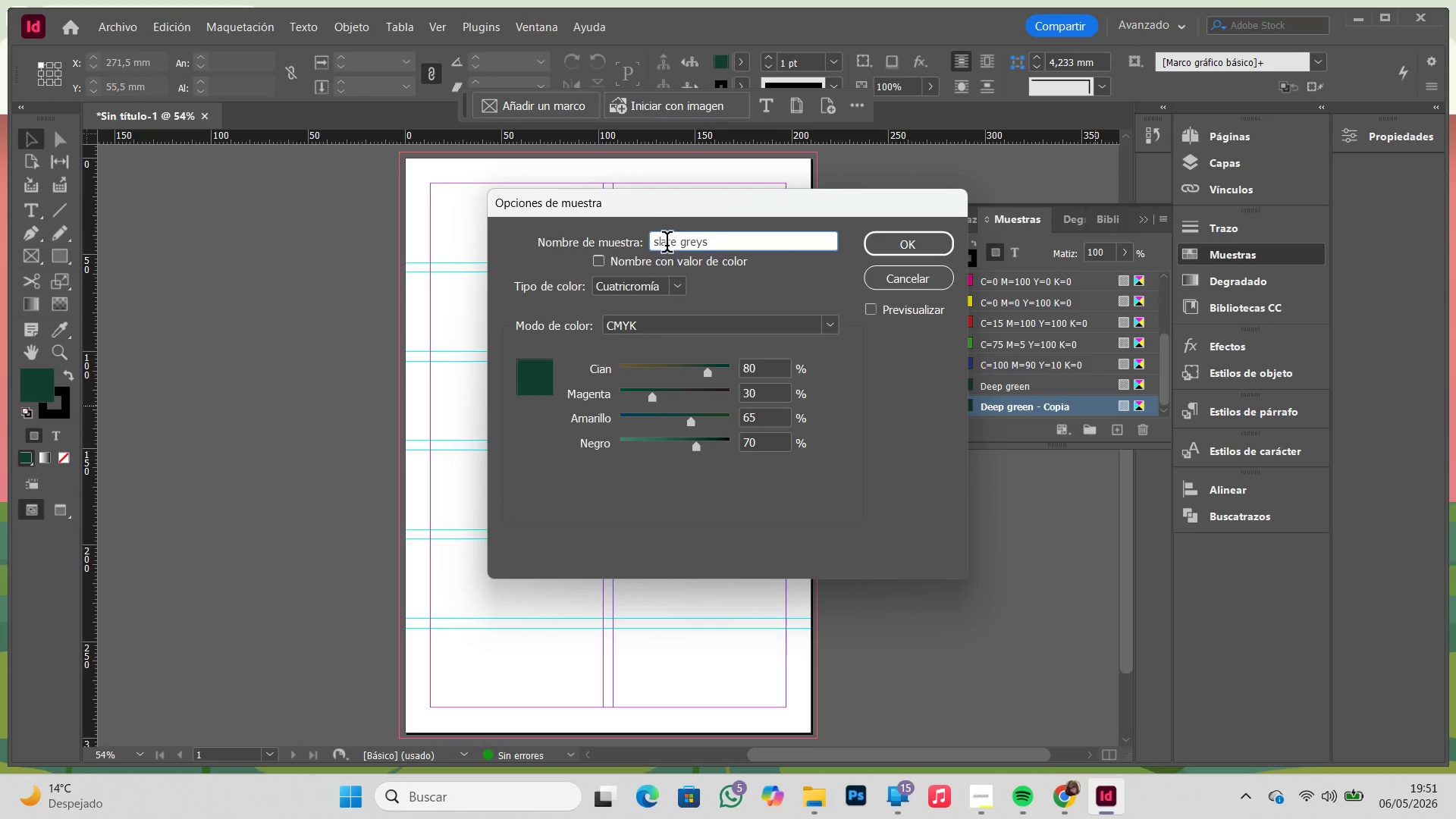 
left_click_drag(start_coordinate=[662, 242], to_coordinate=[639, 242])
 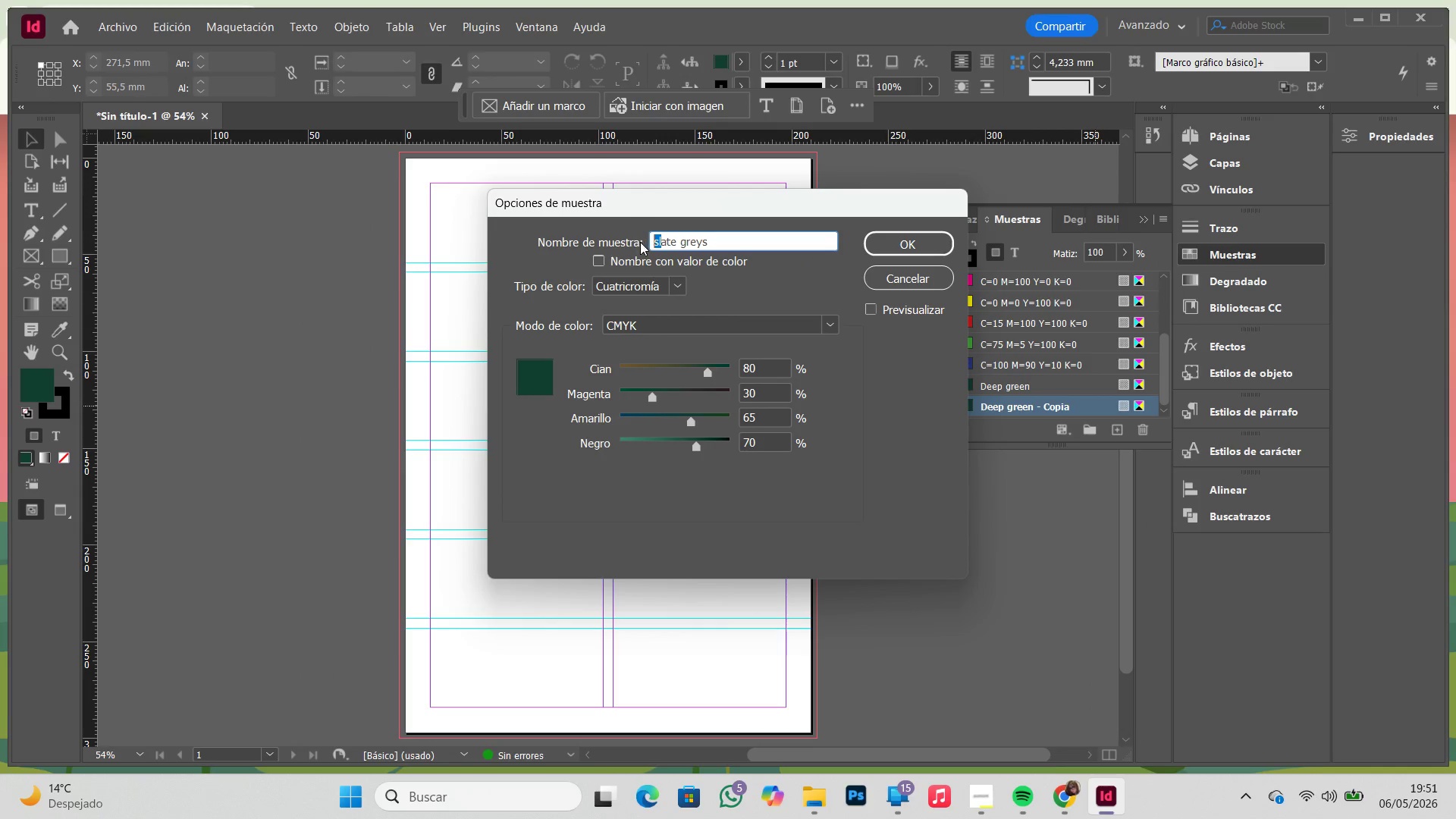 
key(CapsLock)
 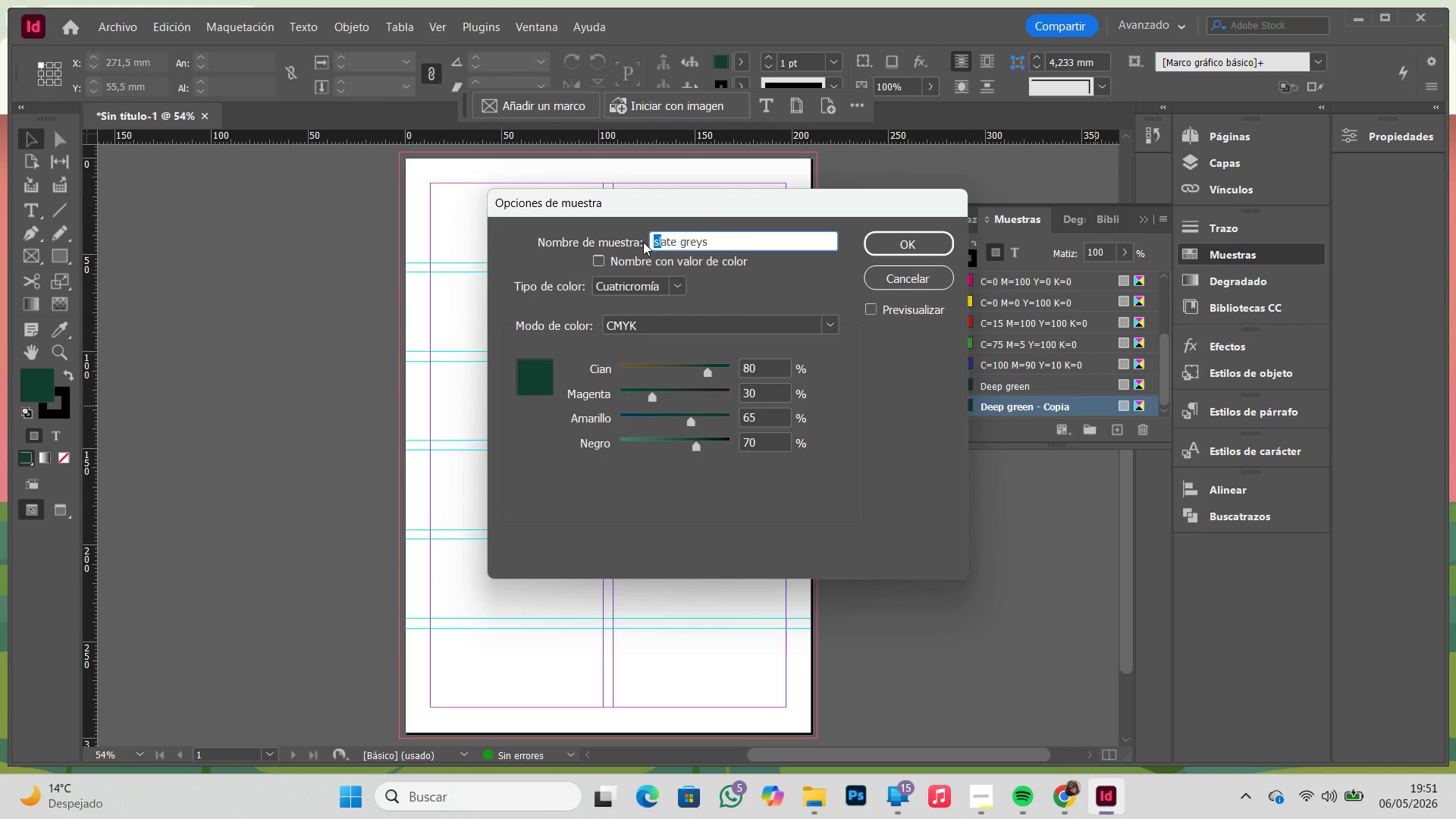 
key(S)
 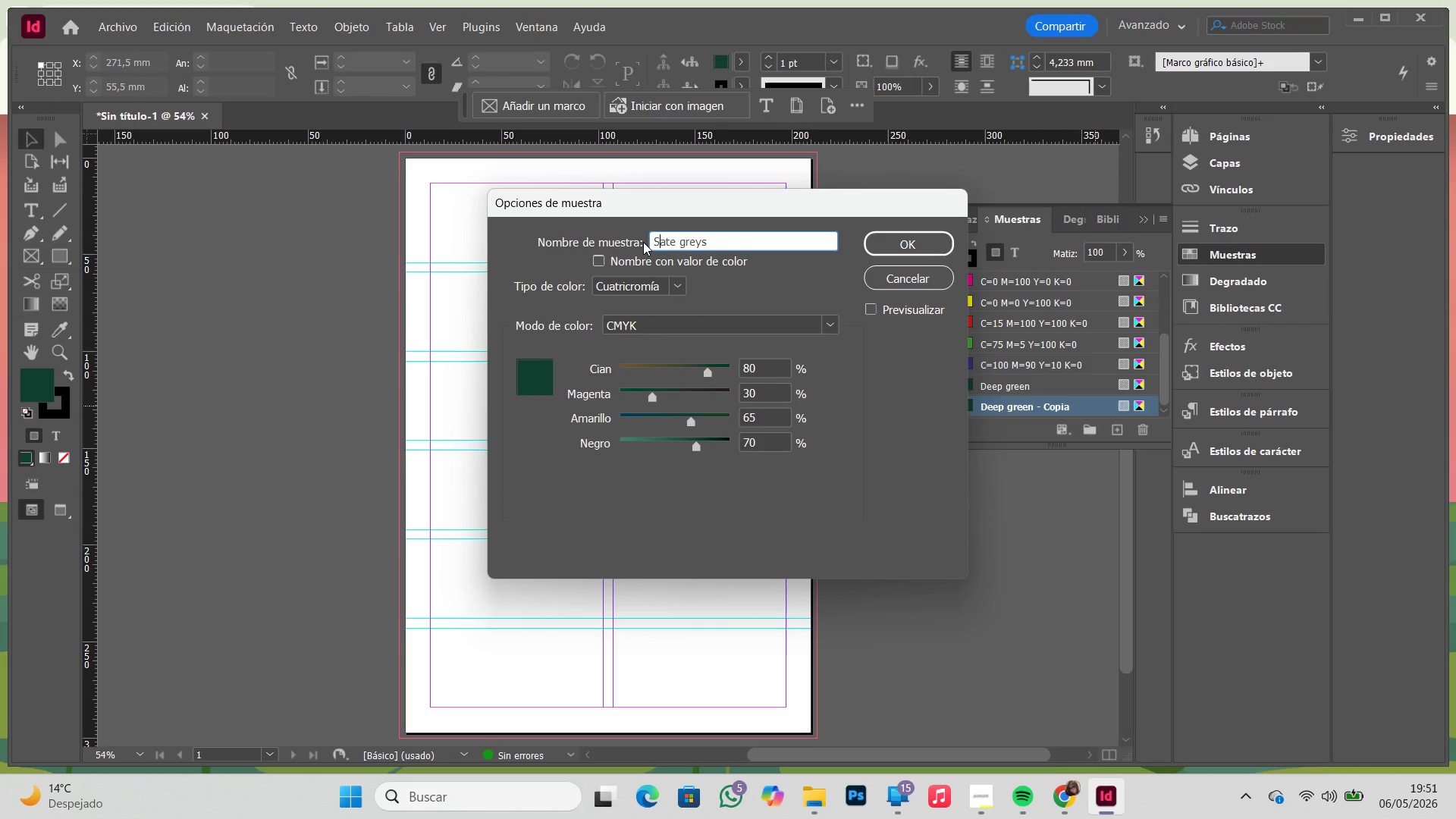 
key(CapsLock)
 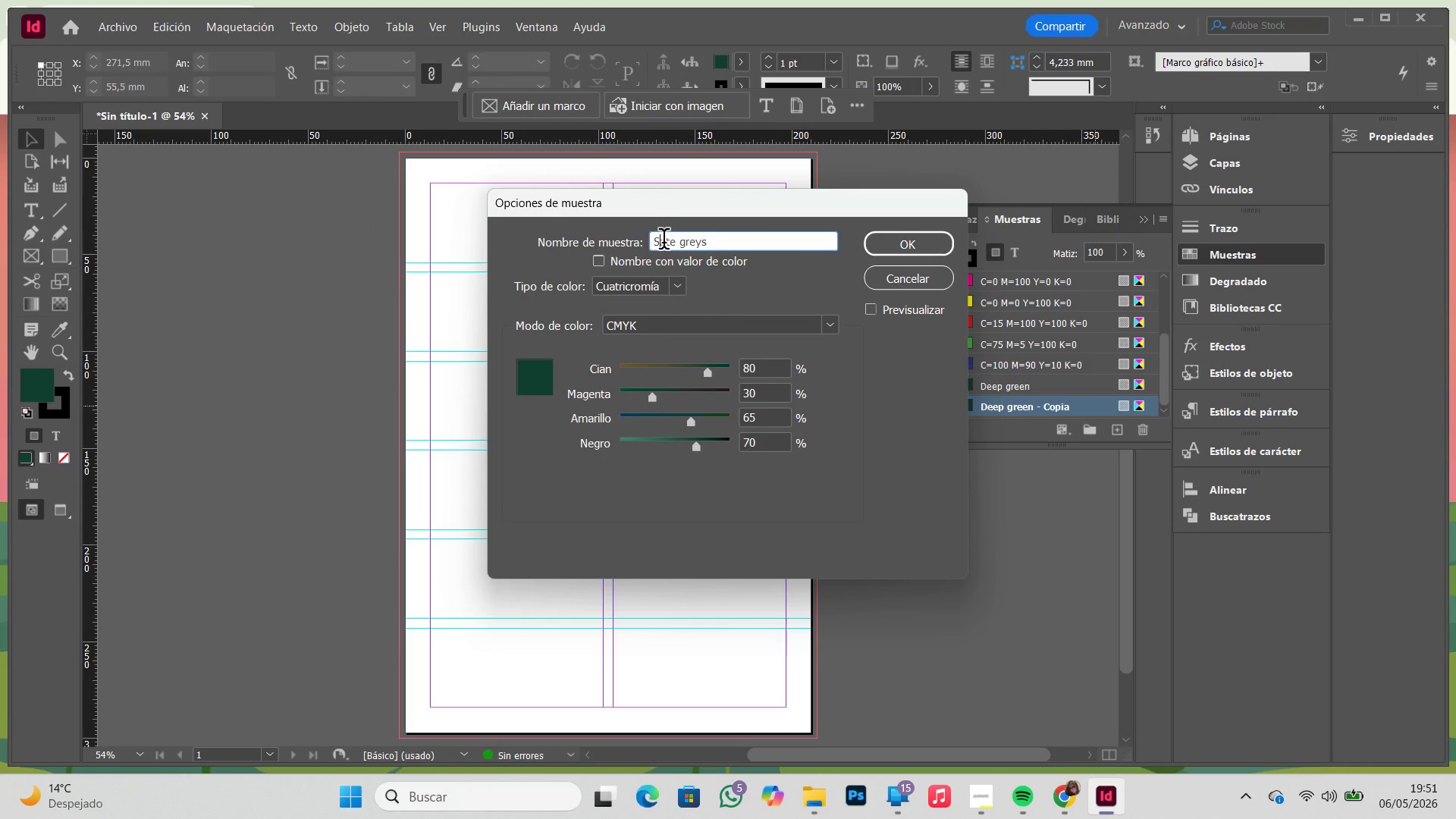 
key(L)
 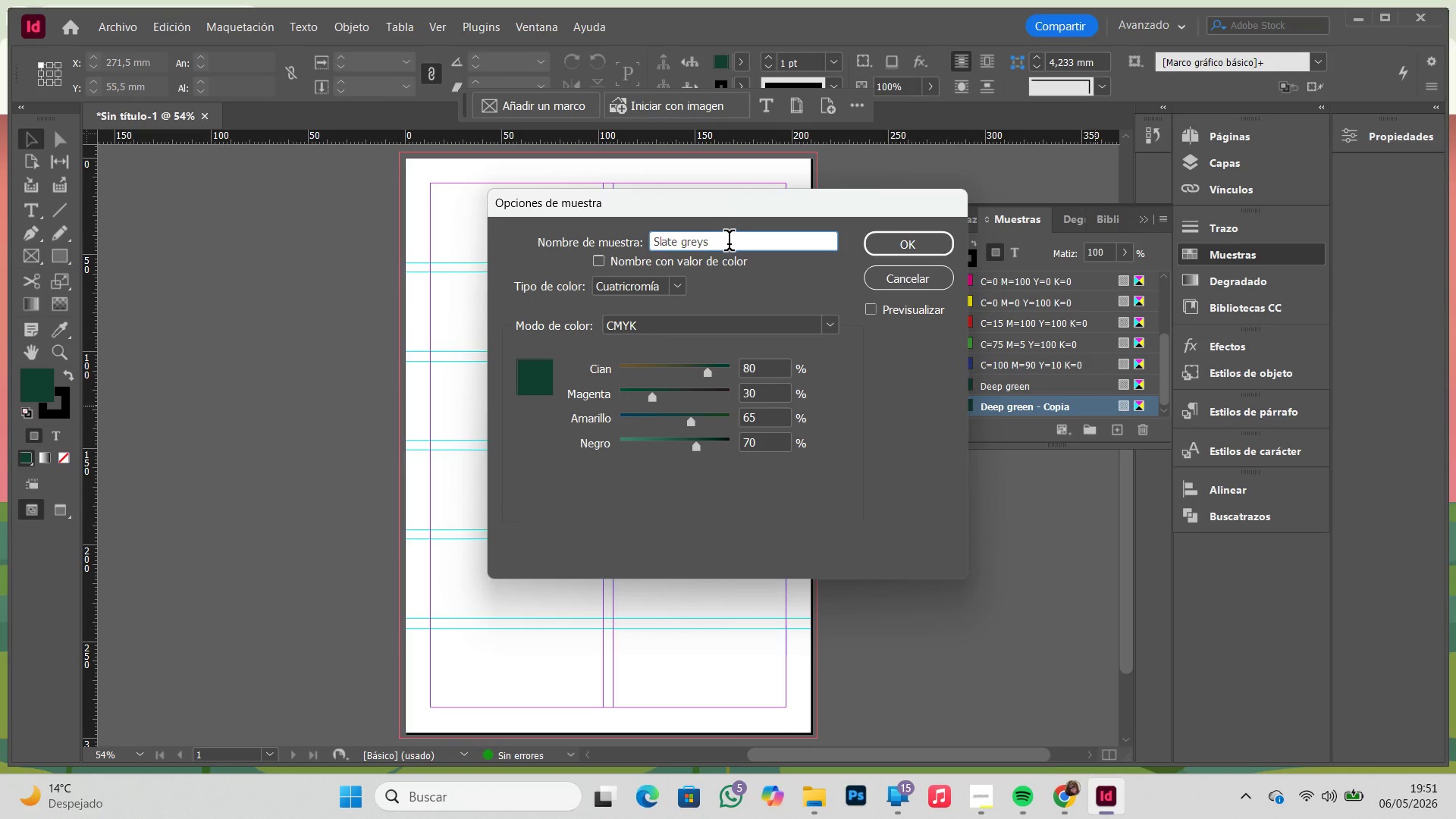 
left_click_drag(start_coordinate=[724, 243], to_coordinate=[716, 243])
 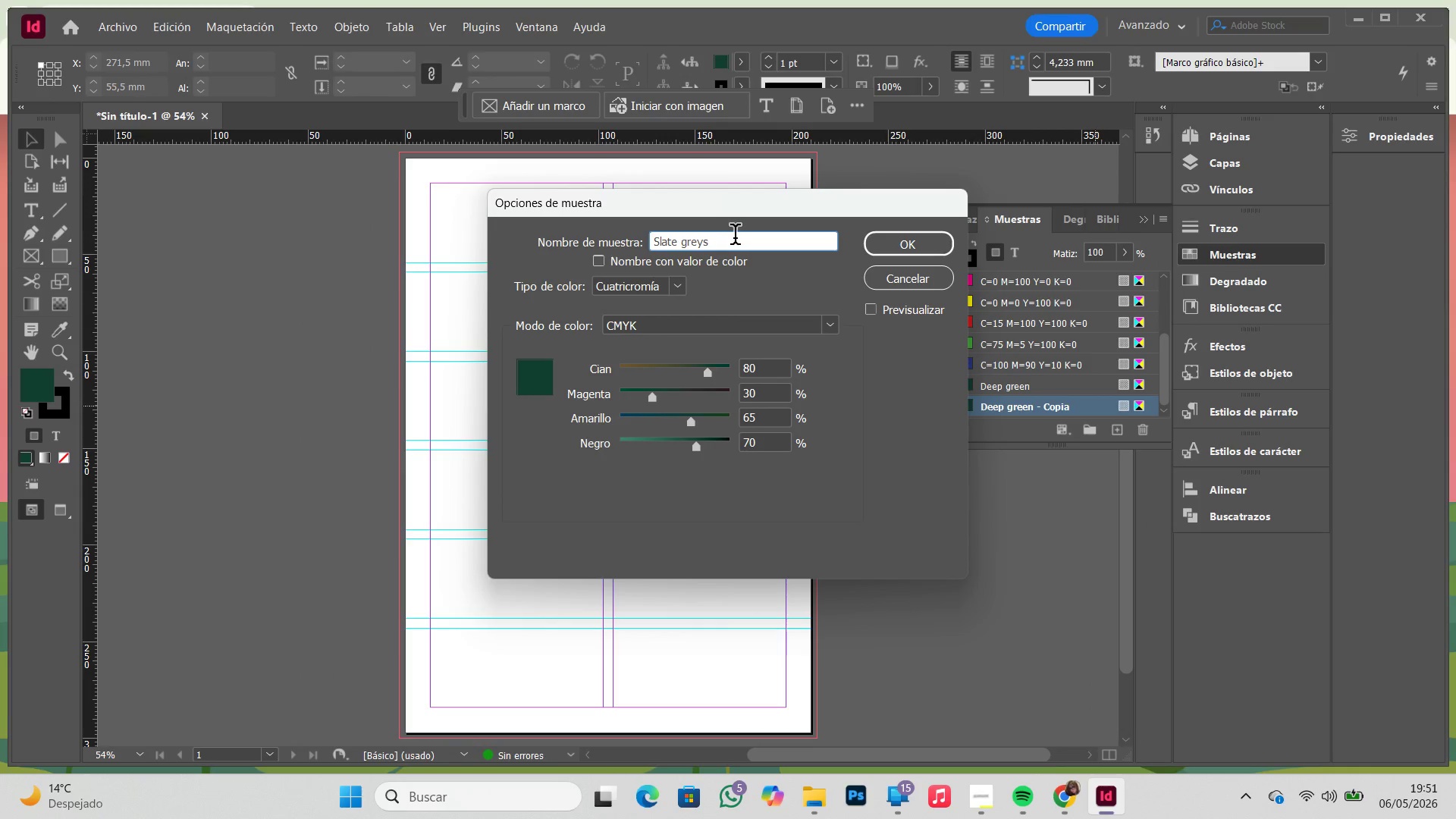 
key(Backspace)
 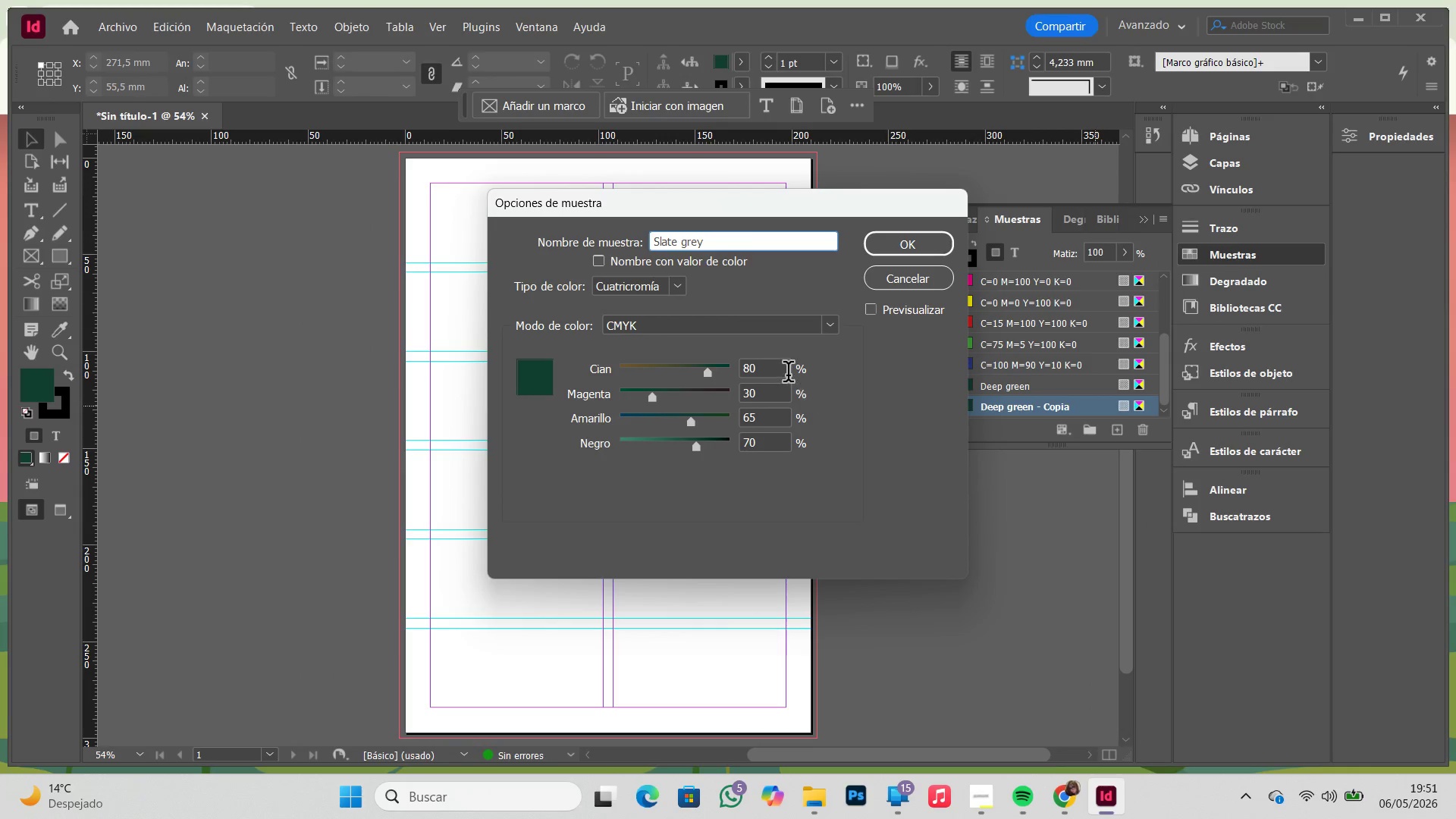 
left_click_drag(start_coordinate=[786, 373], to_coordinate=[677, 374])
 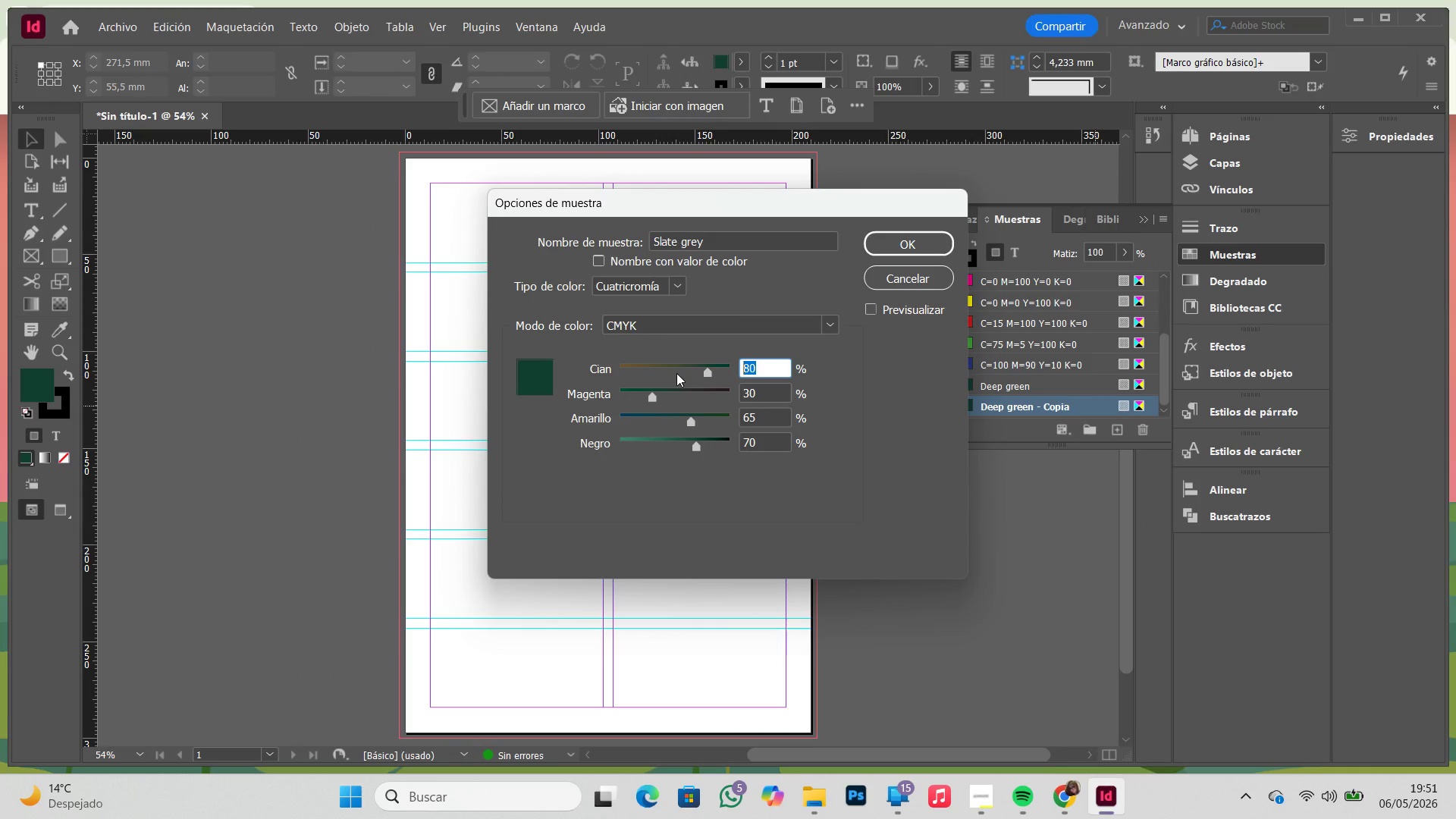 
key(Numpad6)
 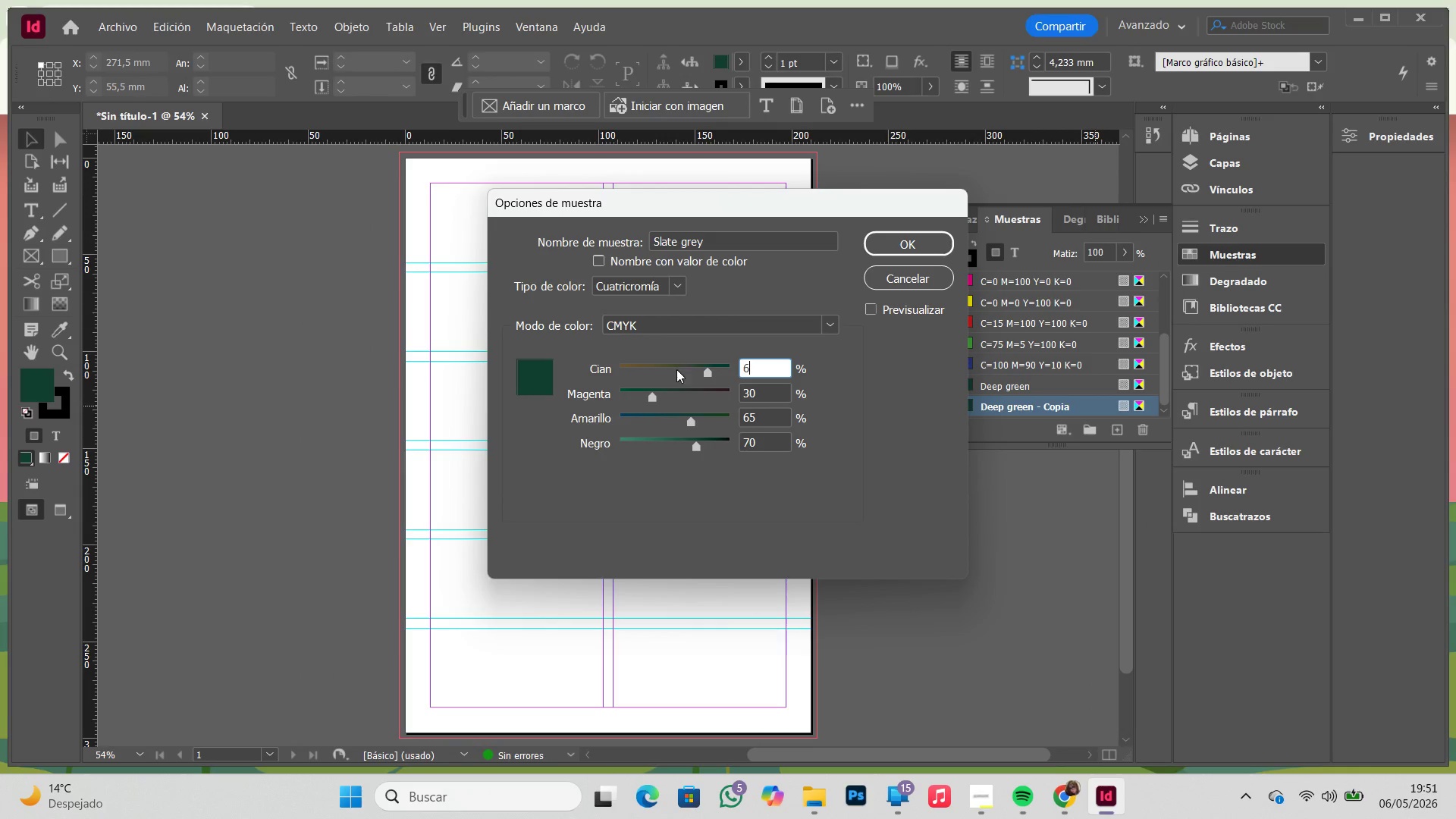 
key(Numpad0)
 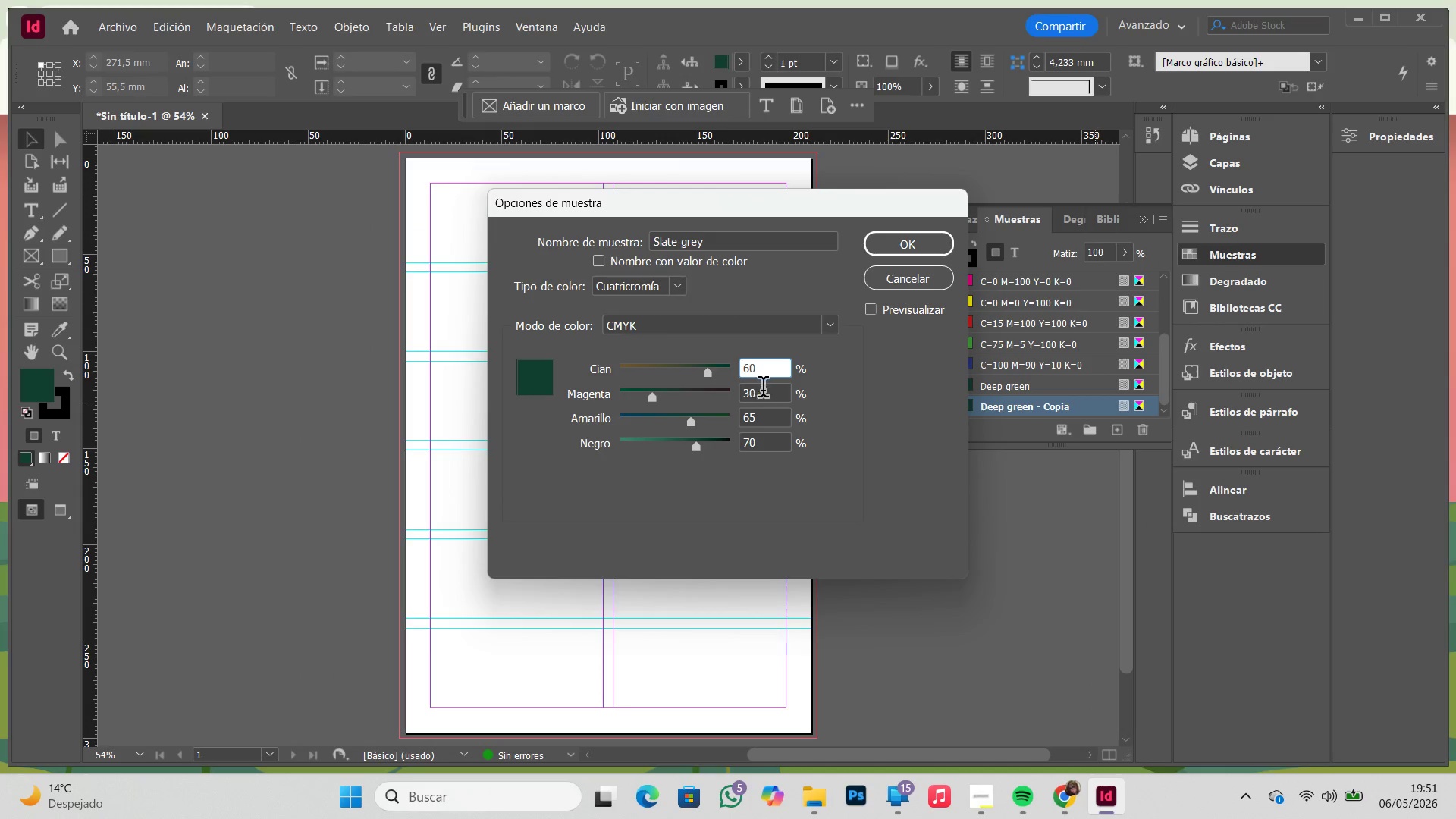 
left_click_drag(start_coordinate=[763, 393], to_coordinate=[669, 385])
 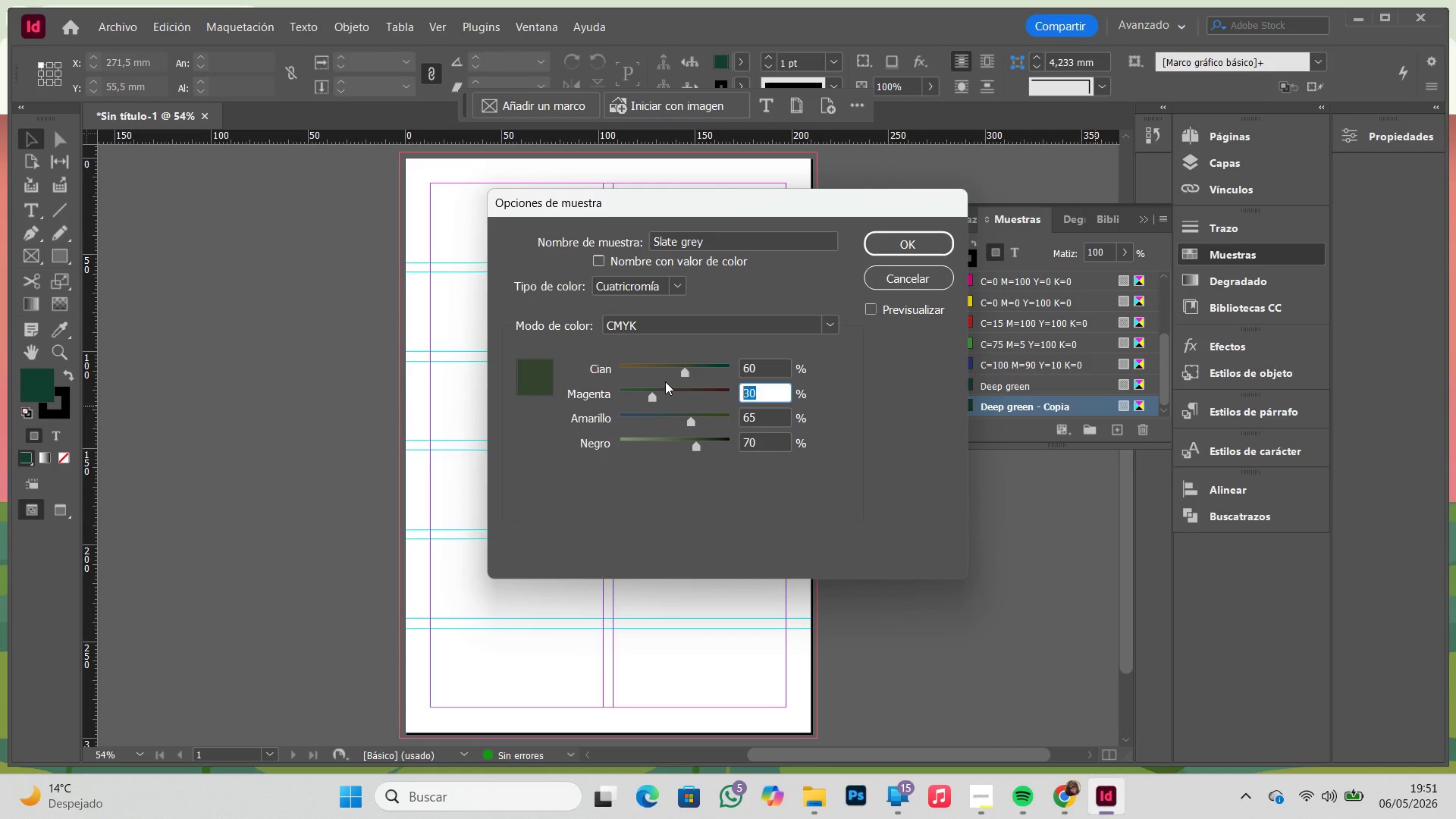 
key(Numpad5)
 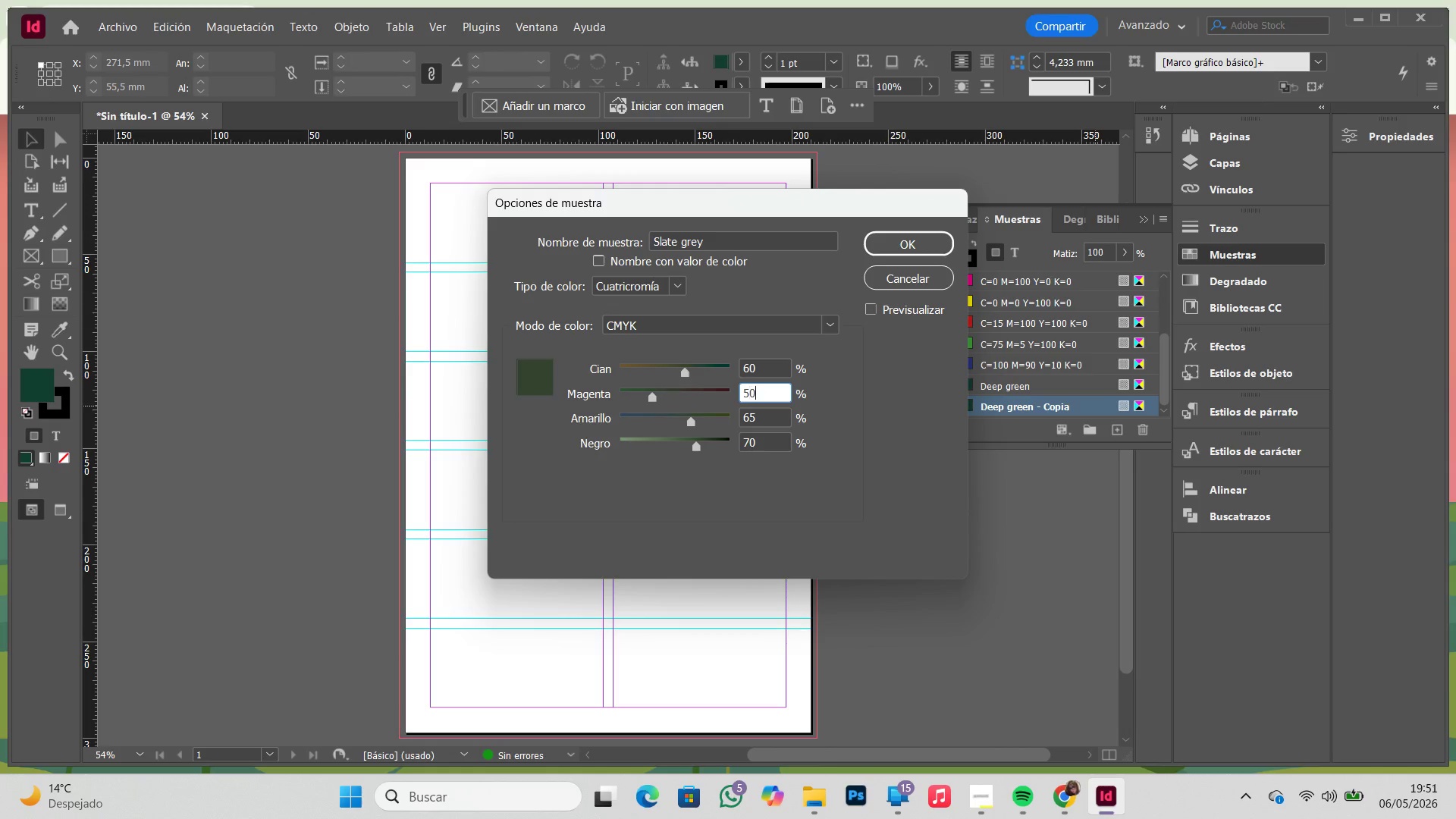 
key(Numpad0)
 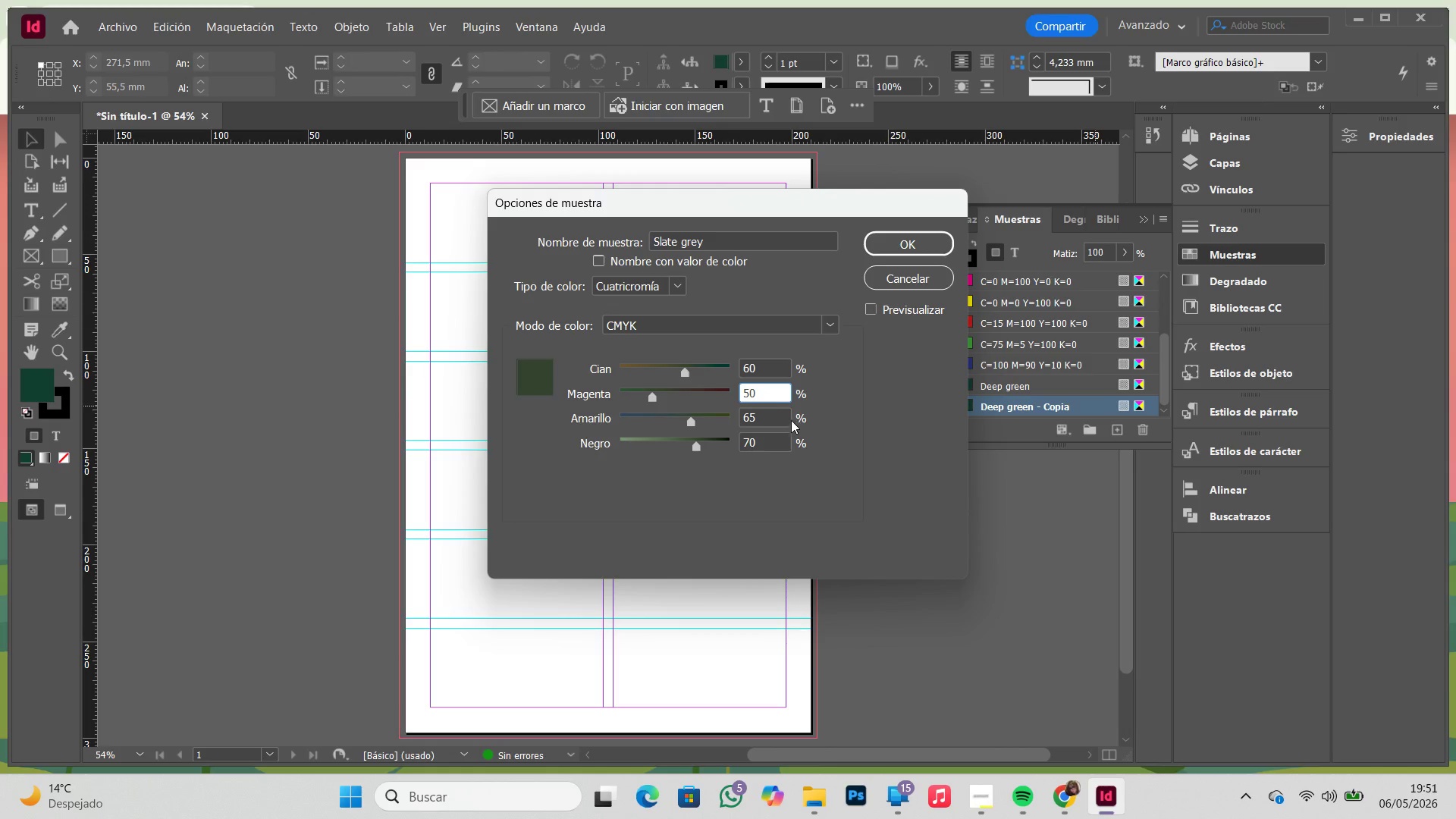 
left_click_drag(start_coordinate=[778, 418], to_coordinate=[720, 415])
 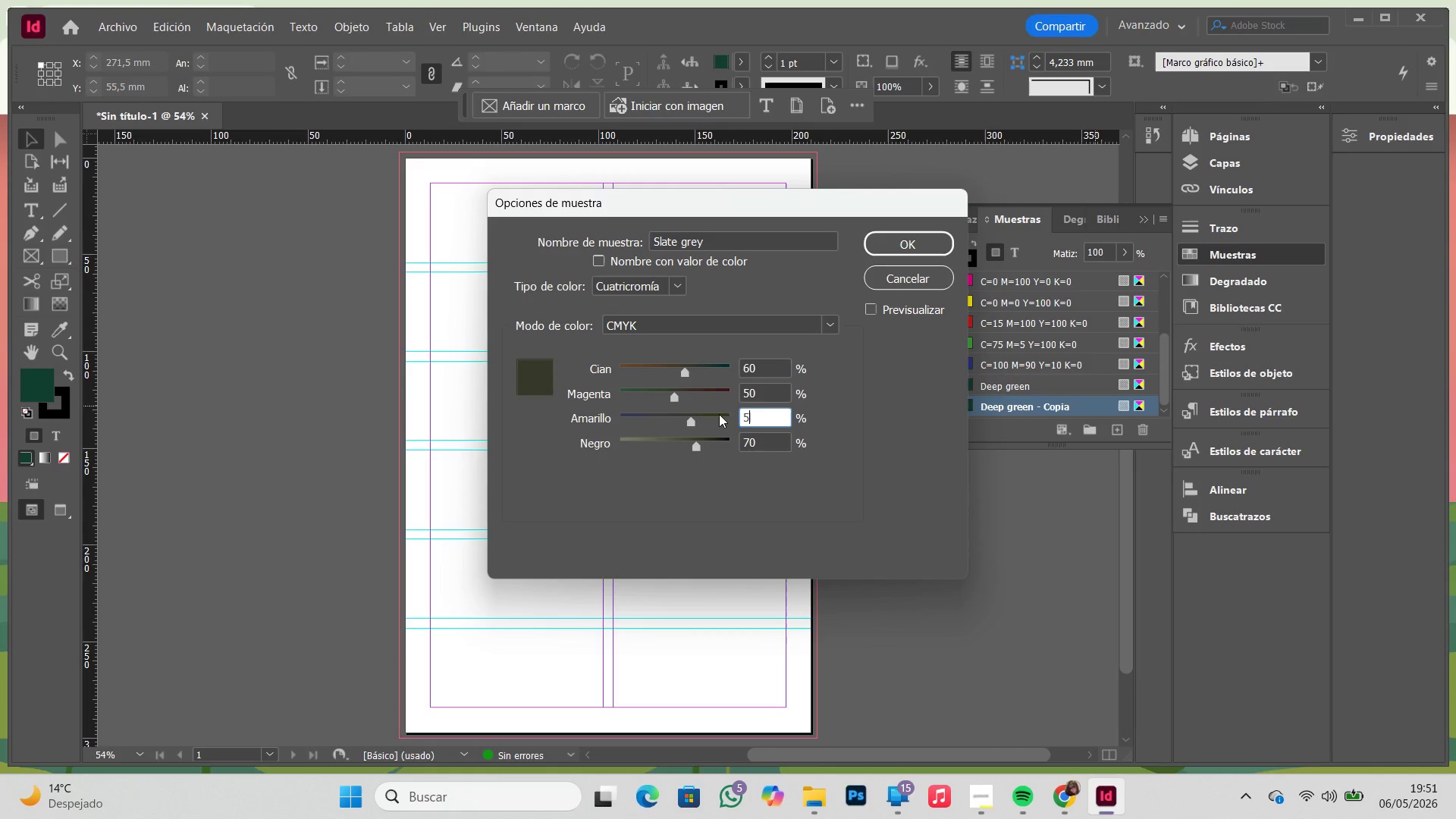 
key(Numpad5)
 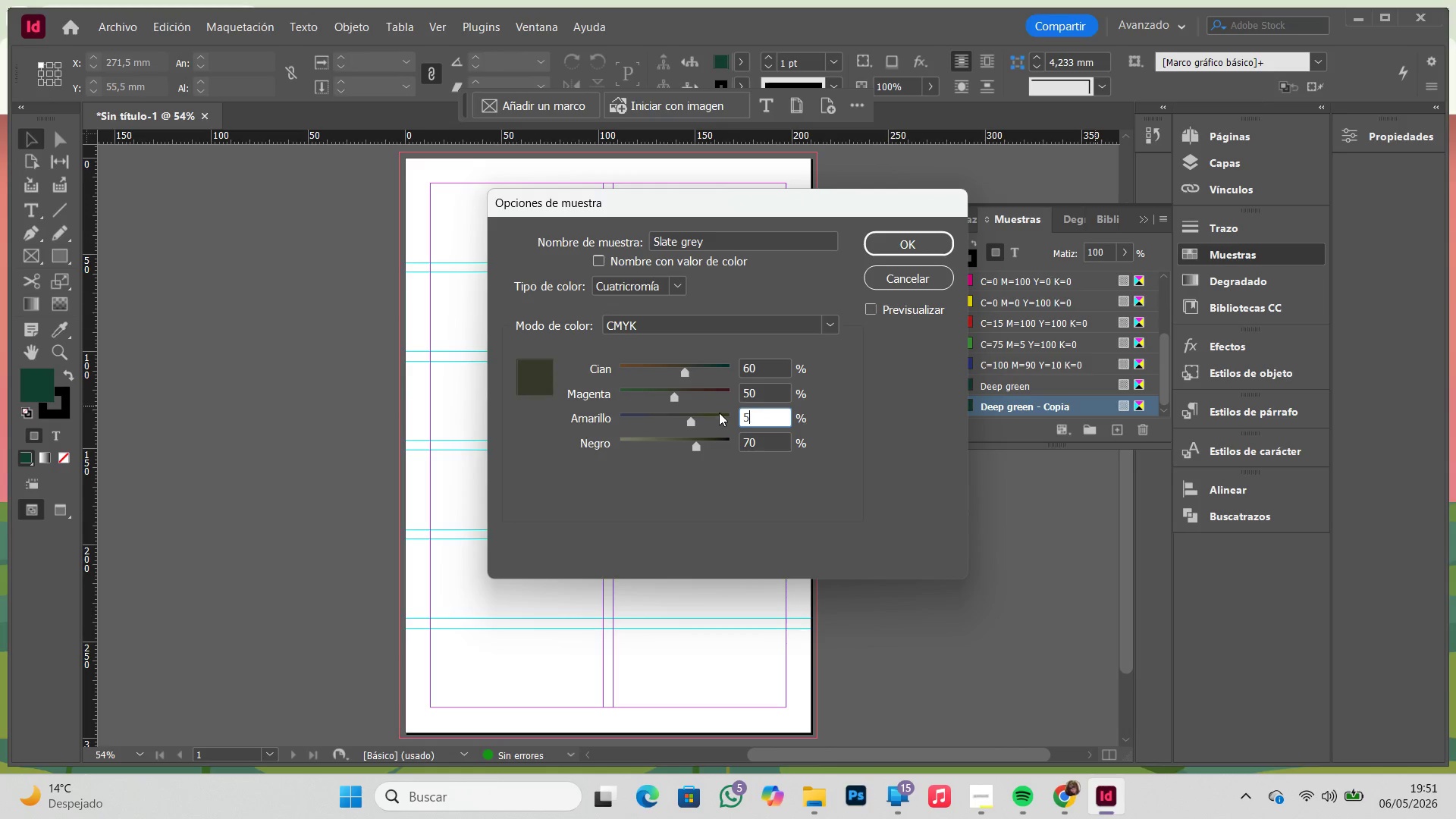 
key(Numpad0)
 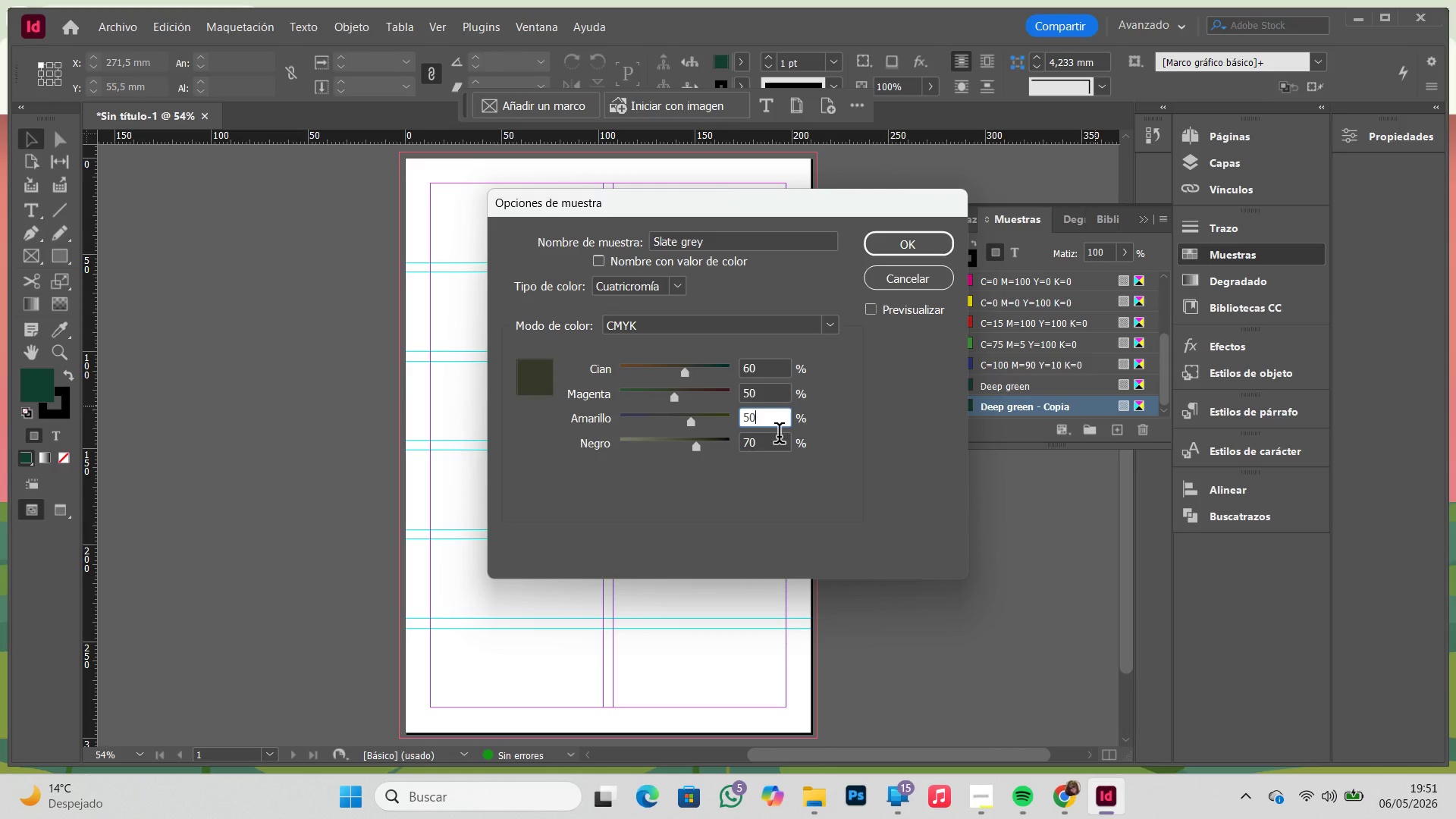 
left_click_drag(start_coordinate=[777, 442], to_coordinate=[689, 438])
 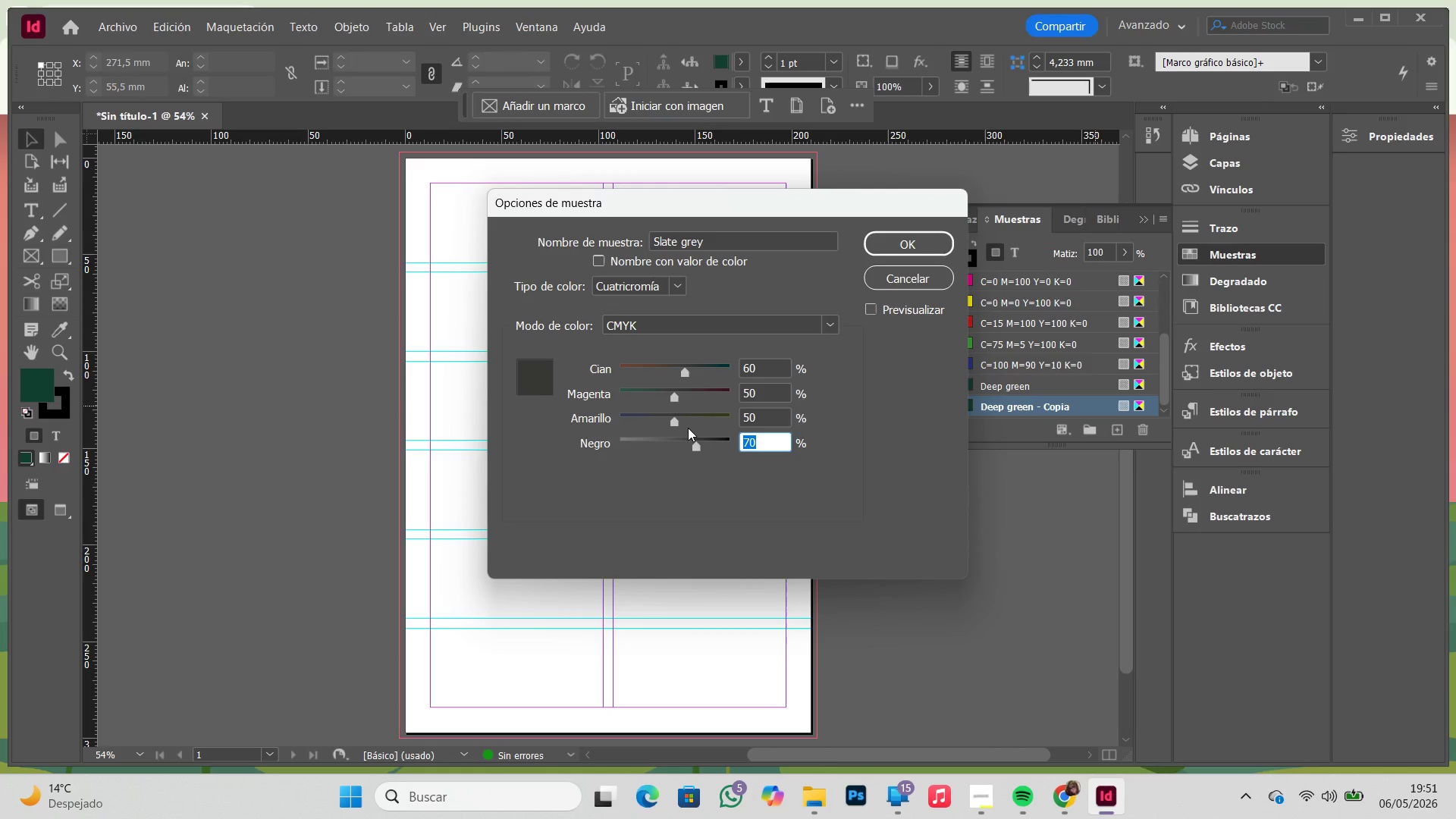 
key(Numpad3)
 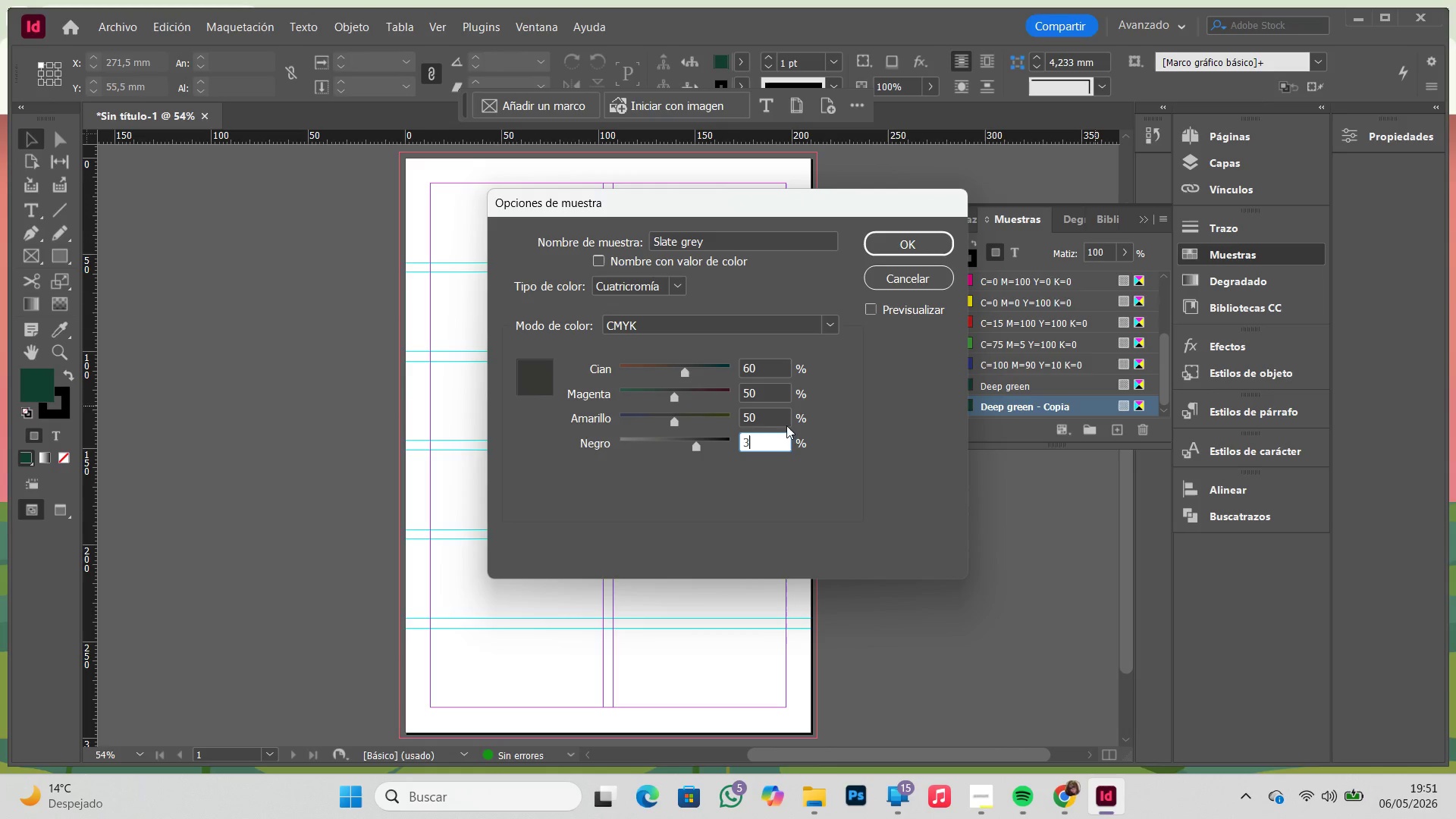 
key(Numpad0)
 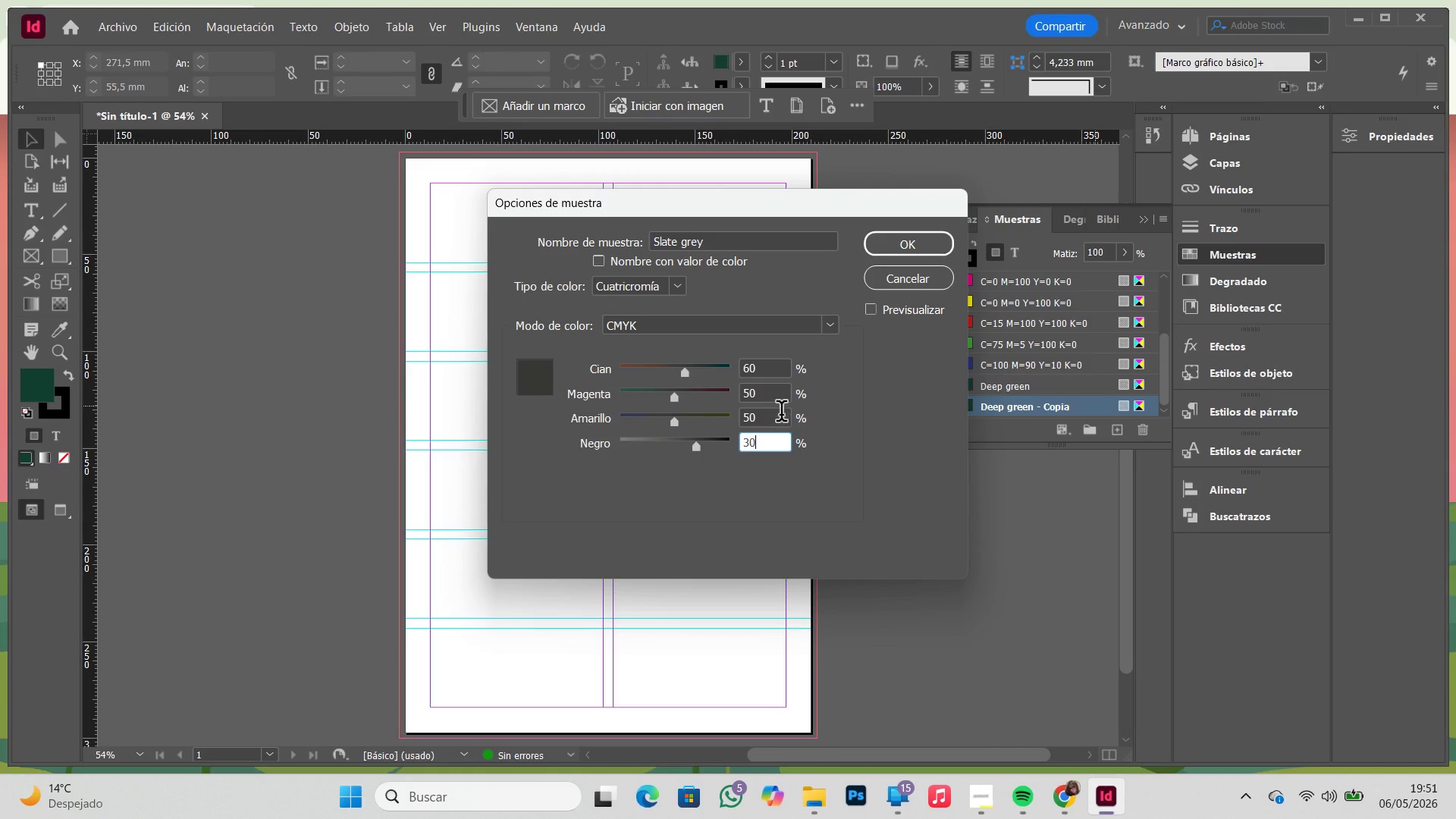 
left_click([780, 413])
 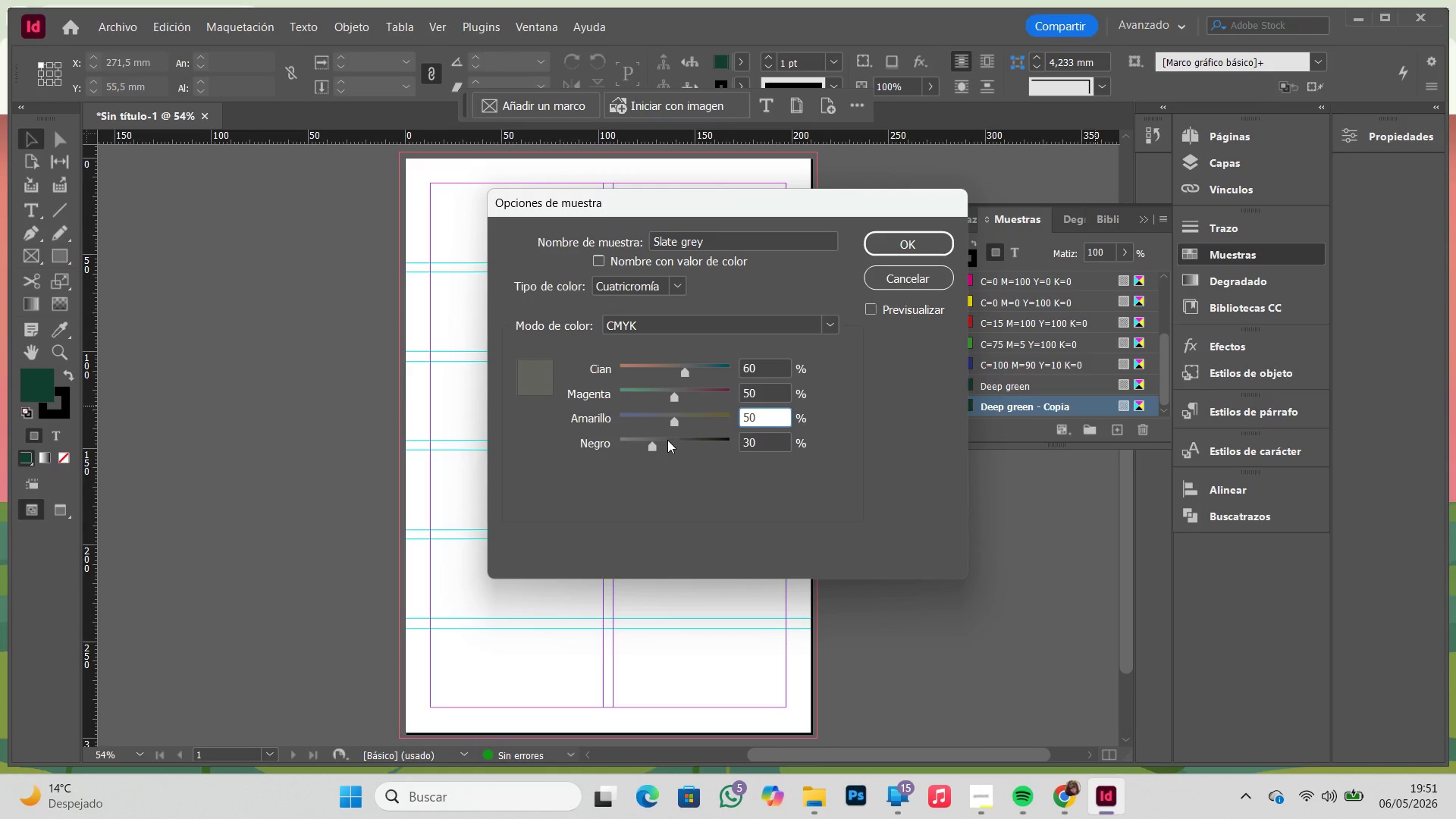 
left_click_drag(start_coordinate=[667, 440], to_coordinate=[687, 437])
 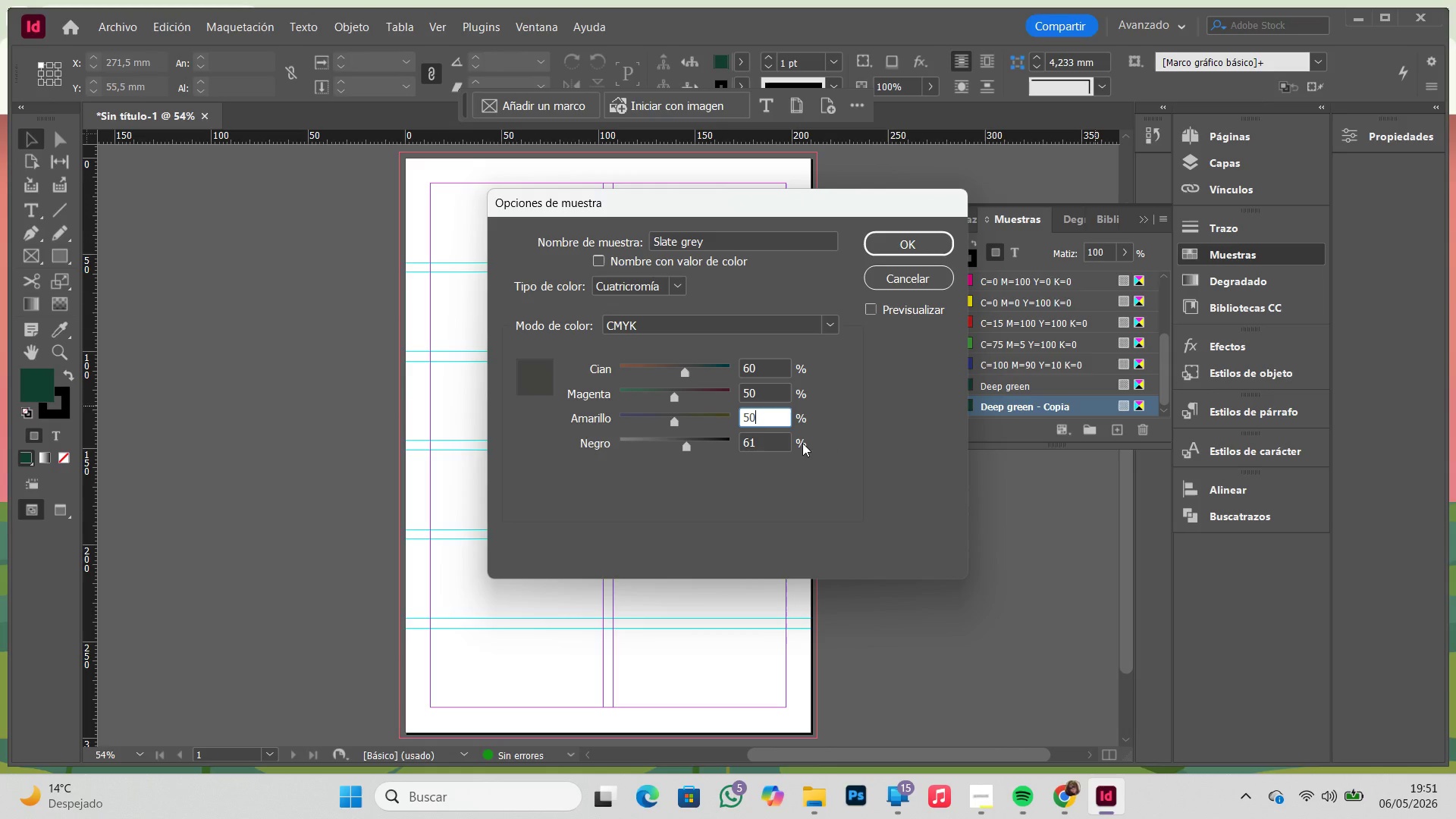 
left_click_drag(start_coordinate=[807, 441], to_coordinate=[783, 444])
 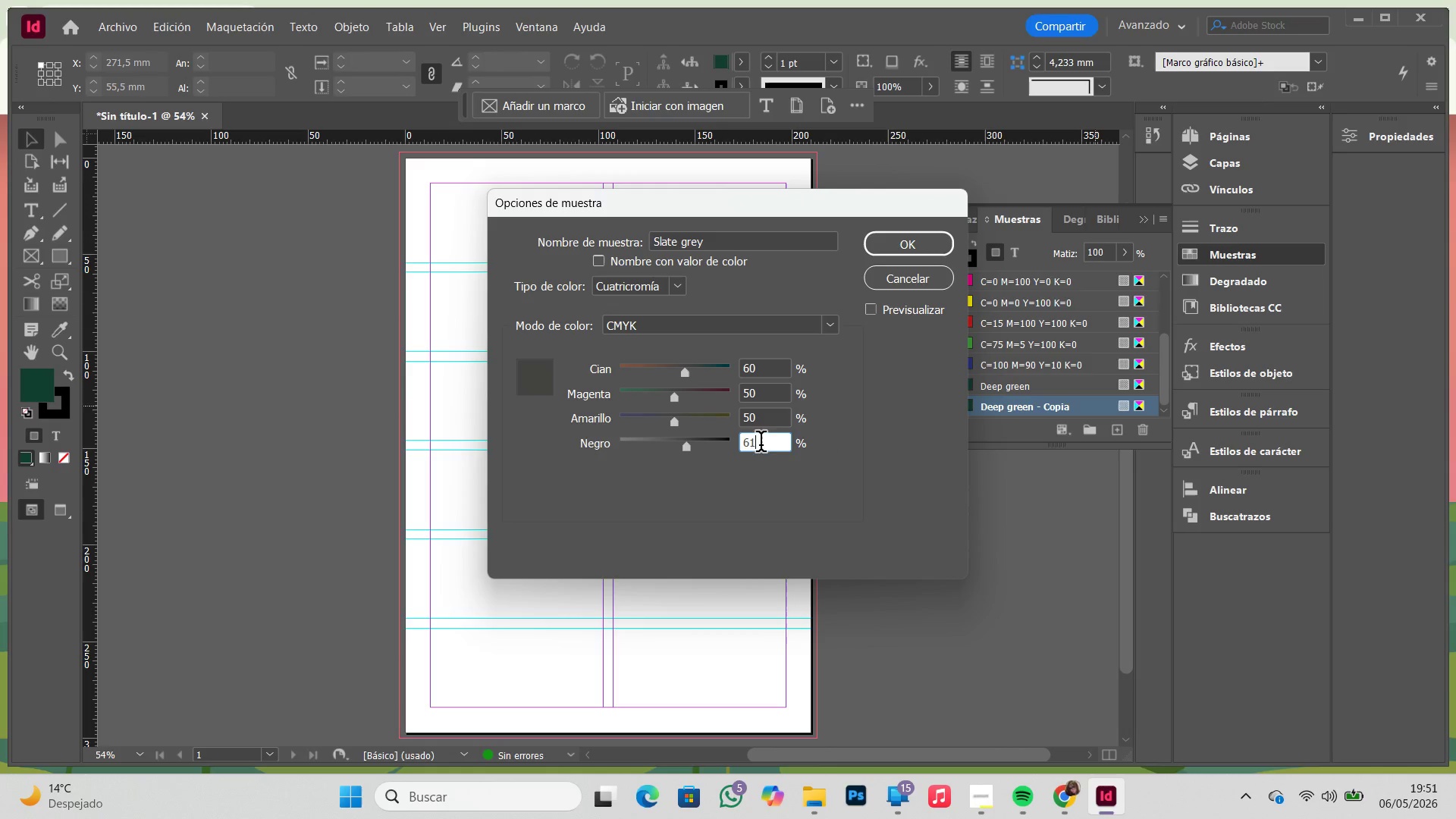 
left_click_drag(start_coordinate=[778, 442], to_coordinate=[636, 437])
 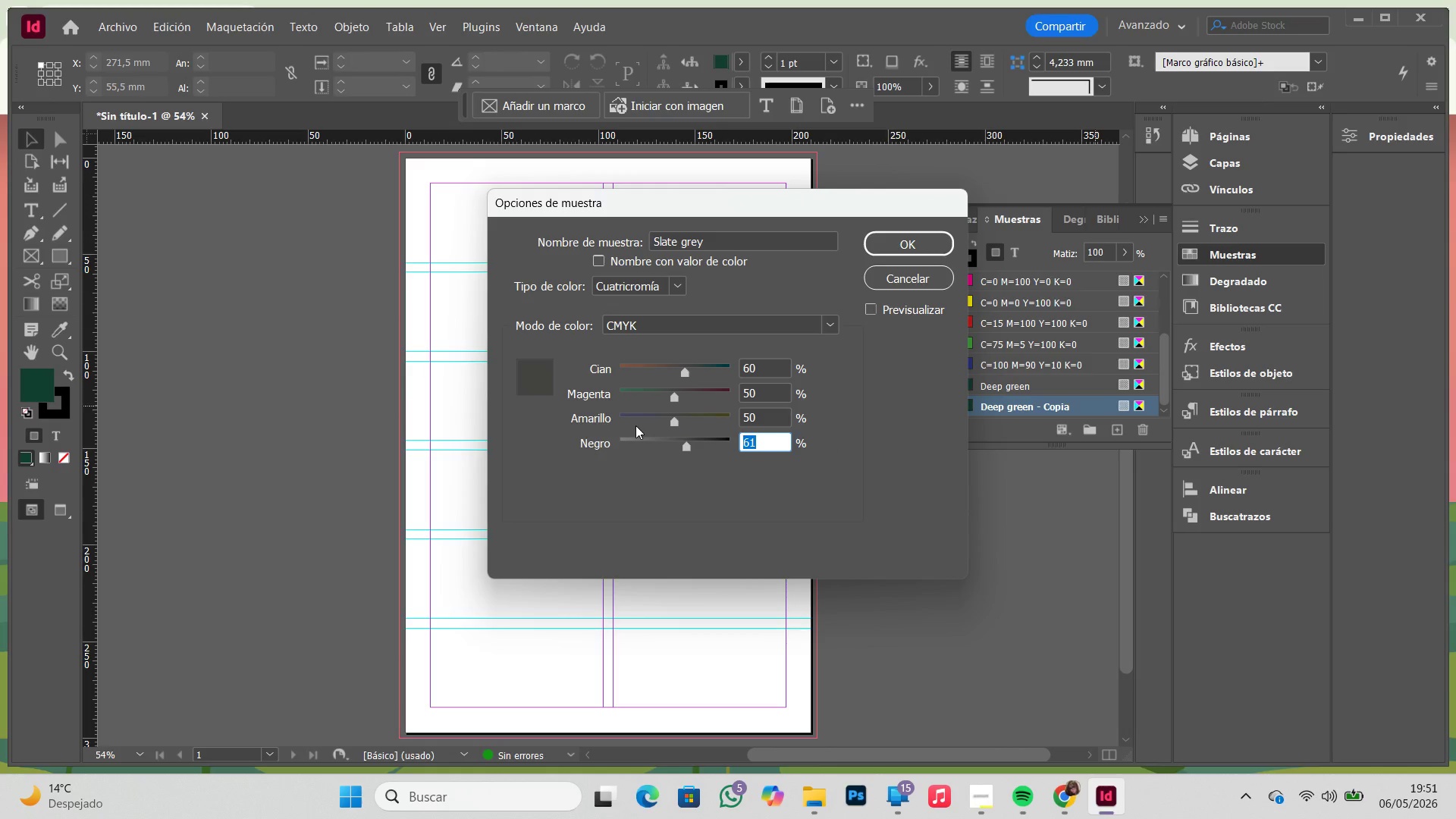 
key(Numpad6)
 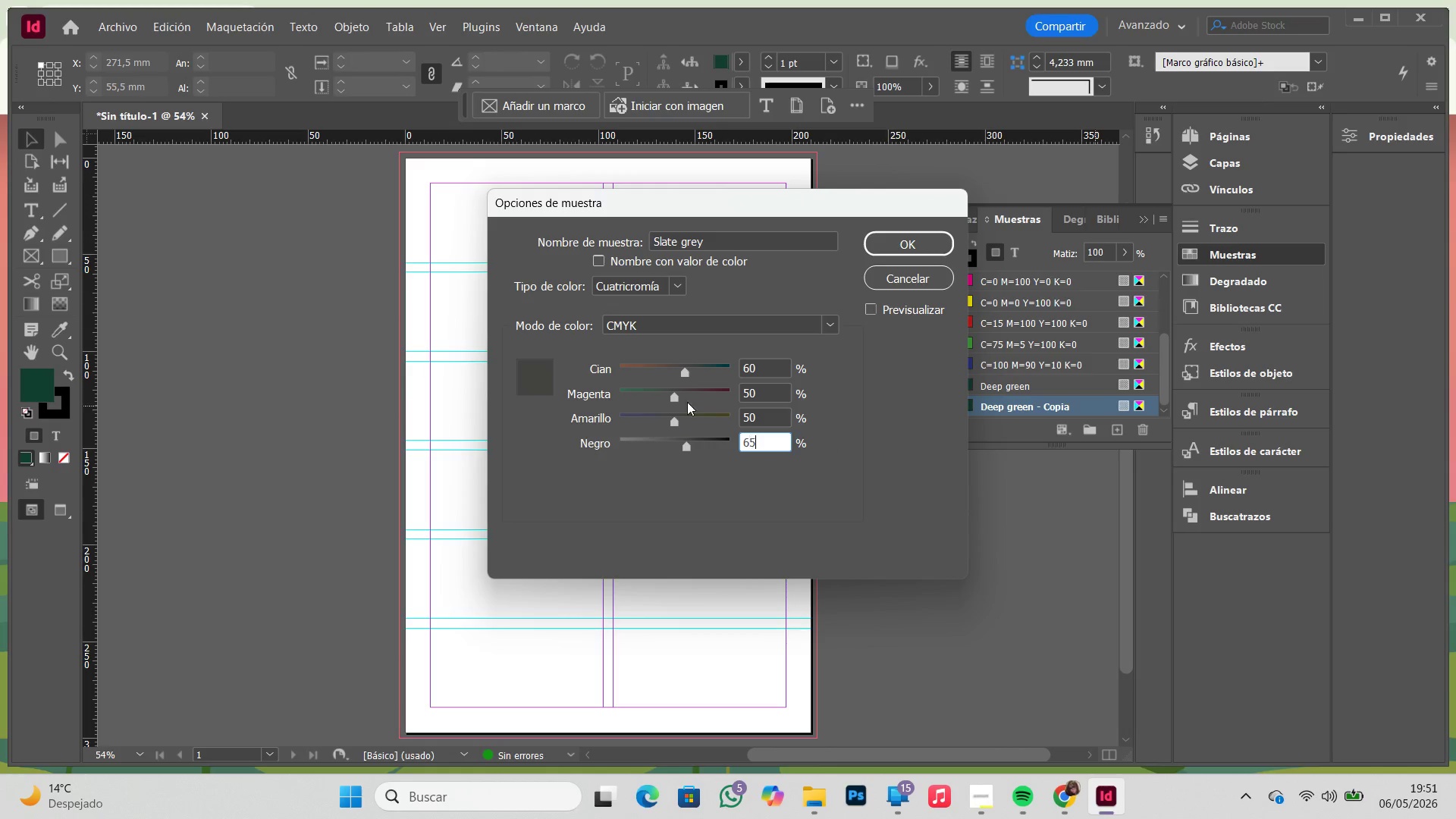 
key(Numpad5)
 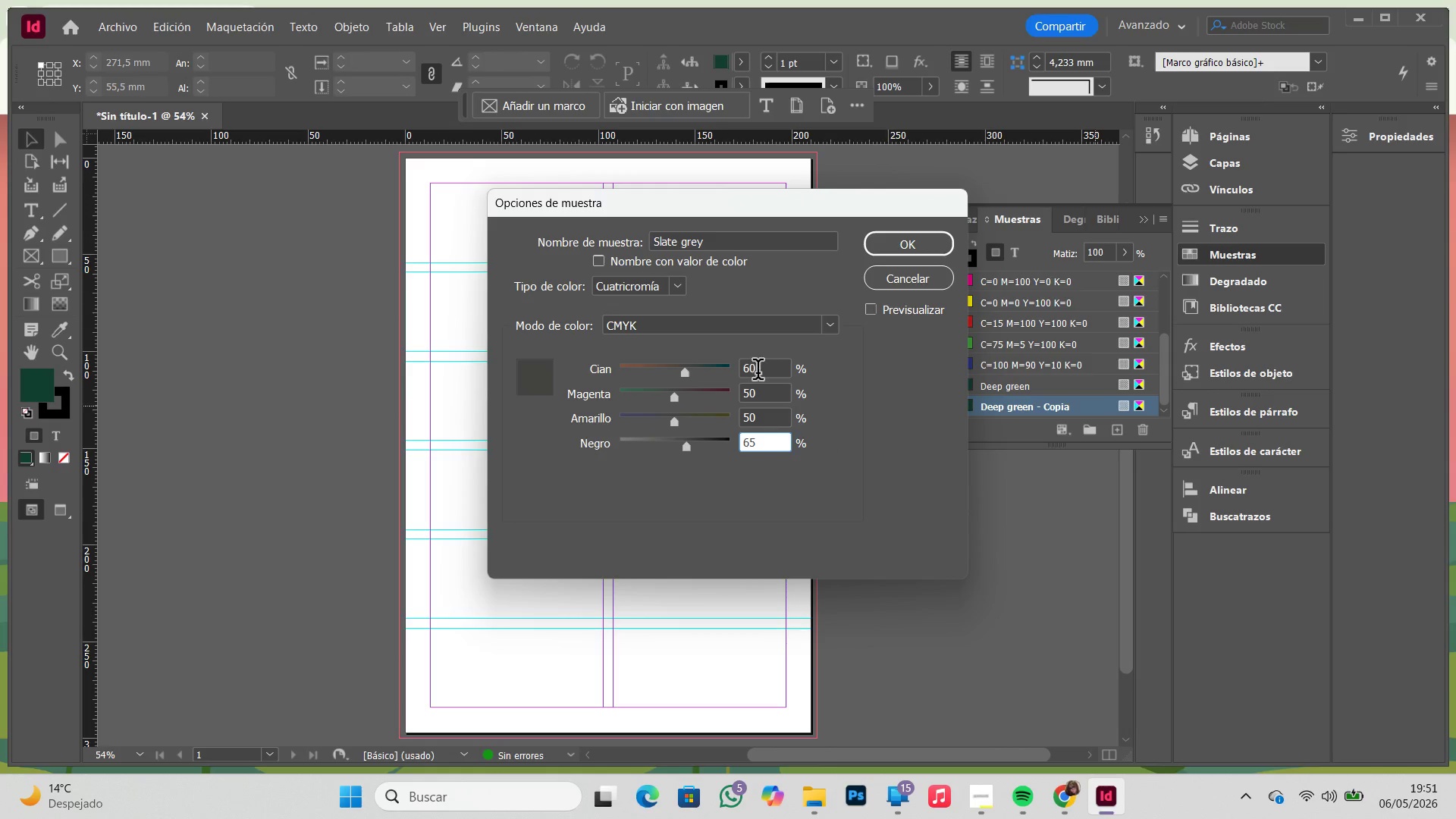 
left_click_drag(start_coordinate=[758, 372], to_coordinate=[706, 374])
 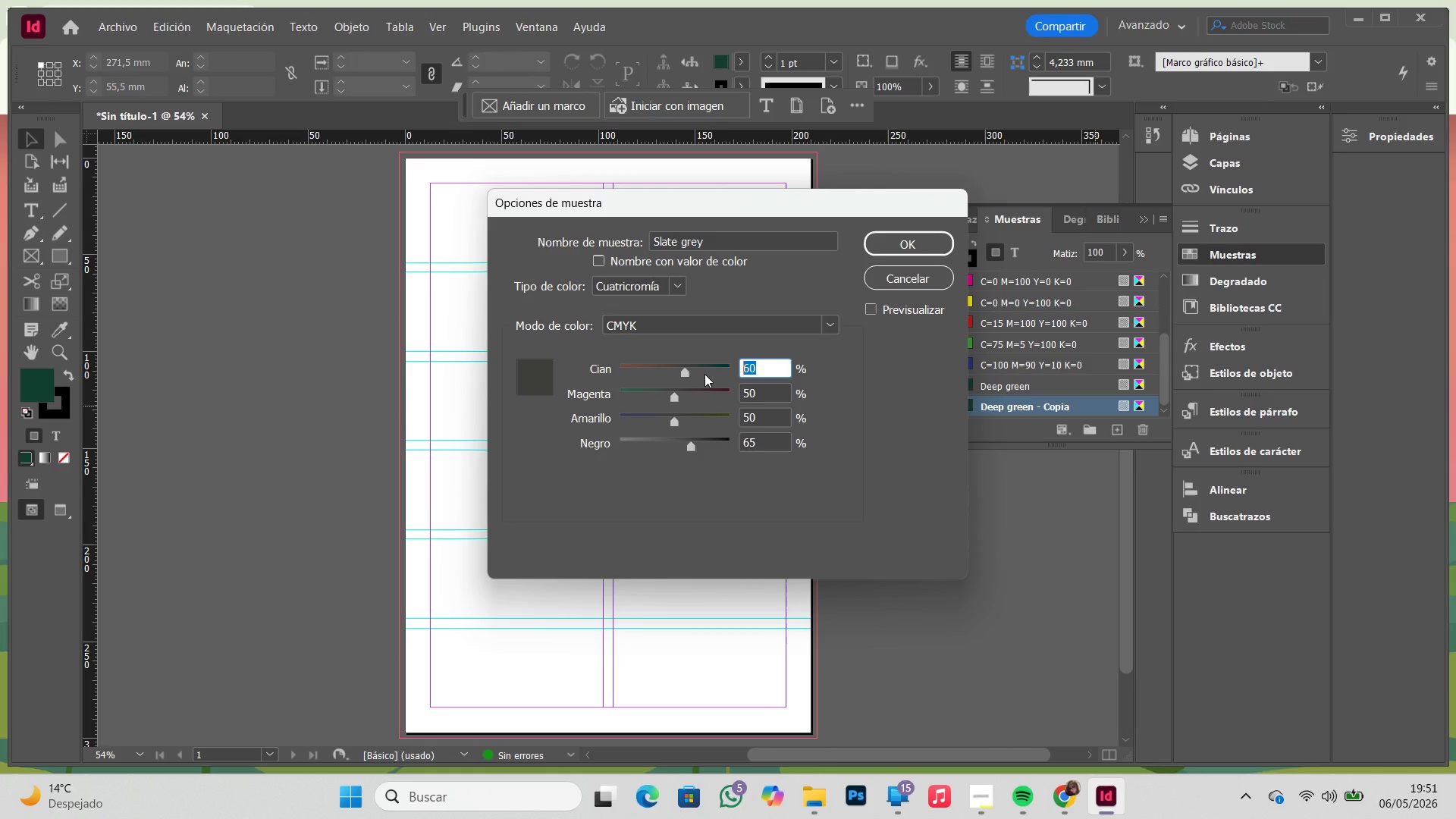 
key(Numpad6)
 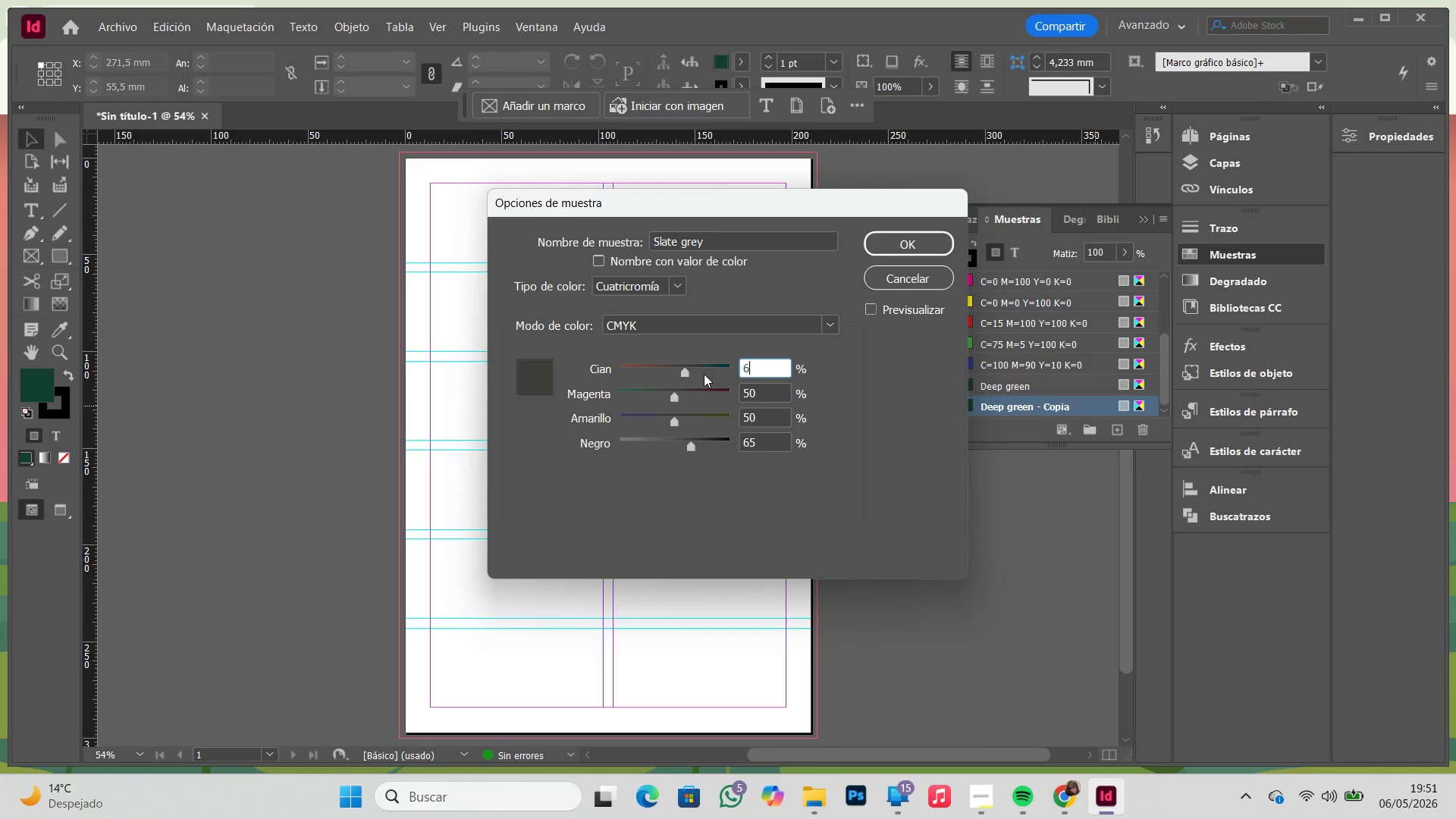 
key(Numpad5)
 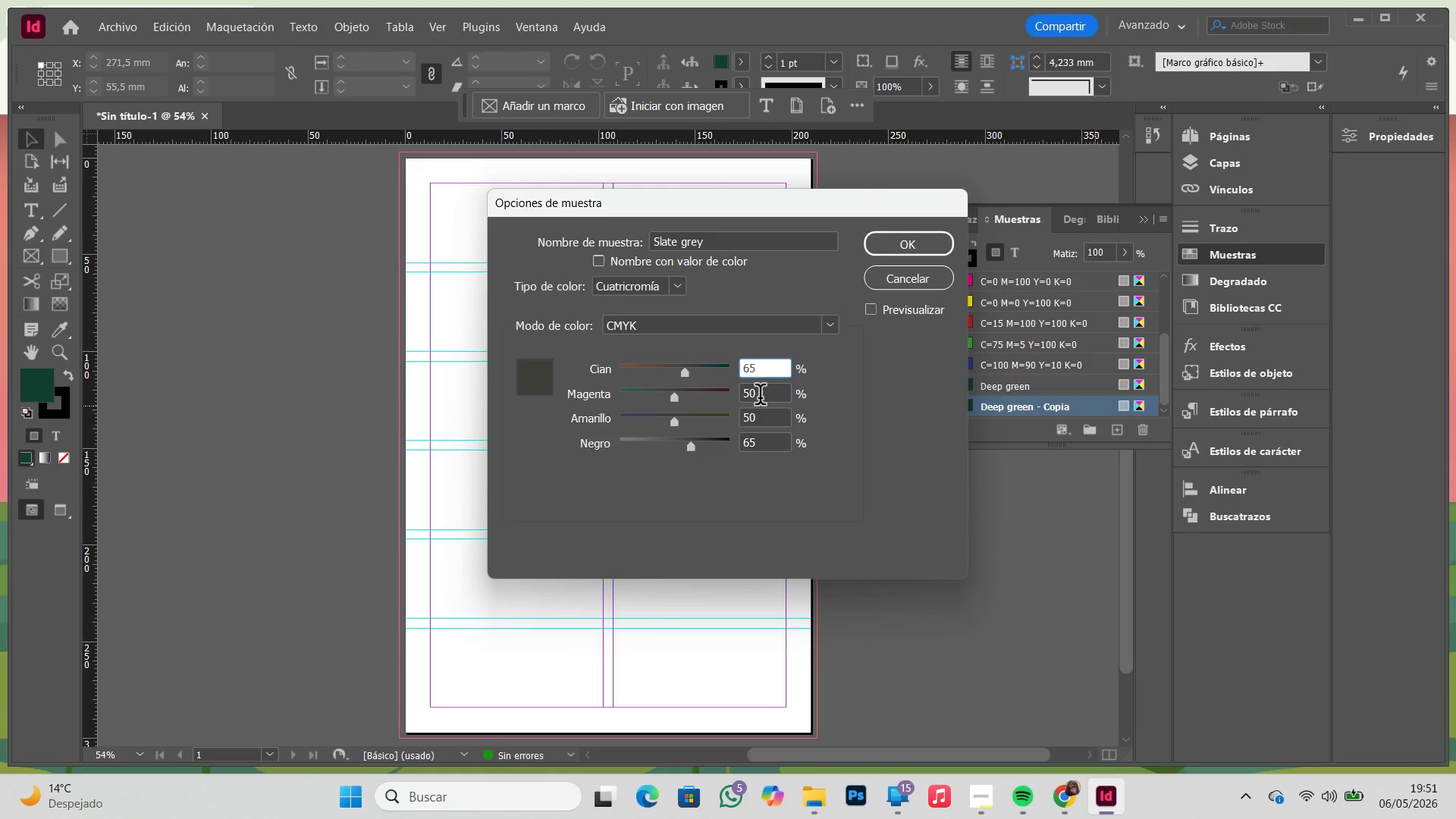 
left_click([760, 397])
 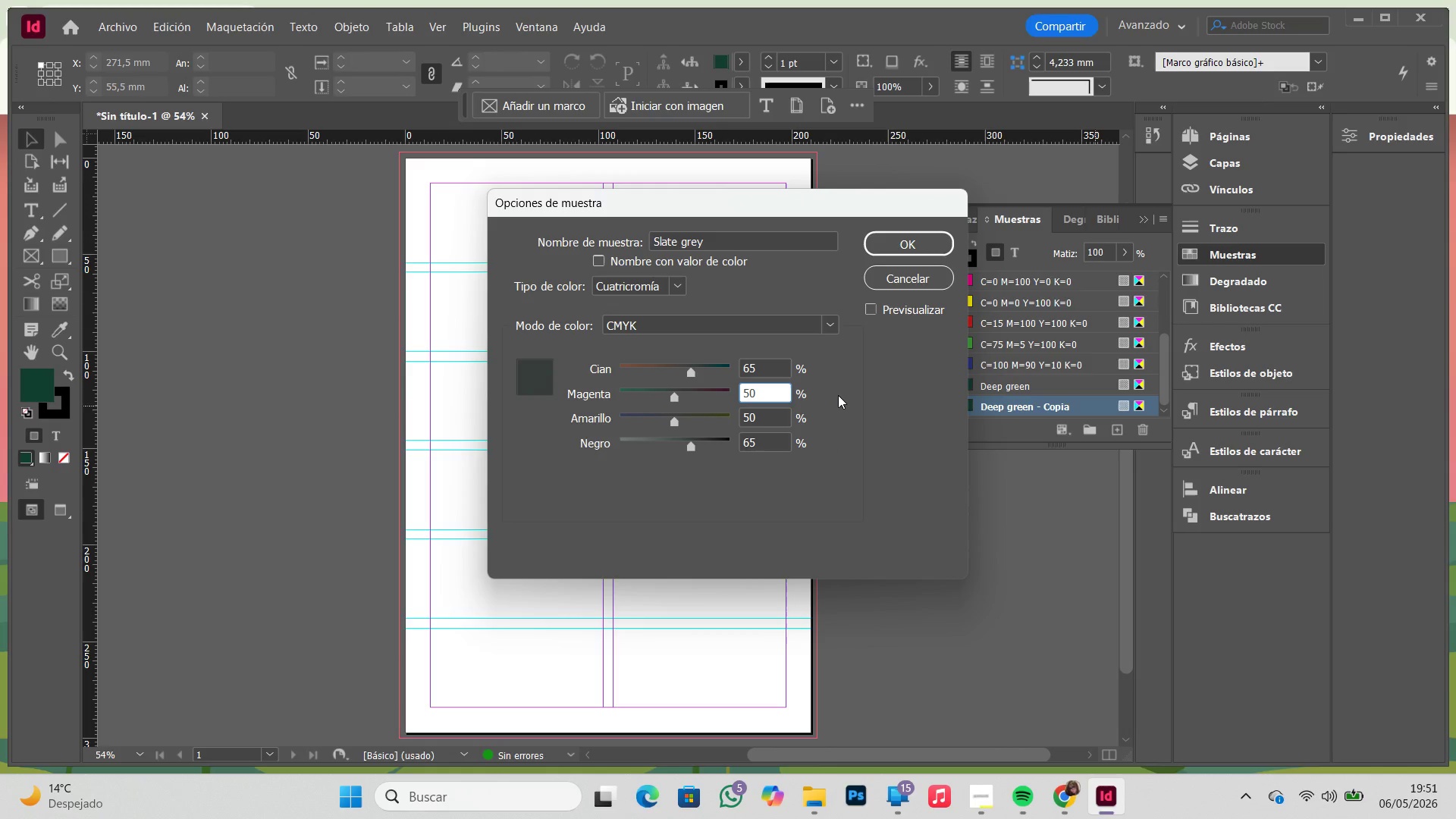 
left_click([838, 395])
 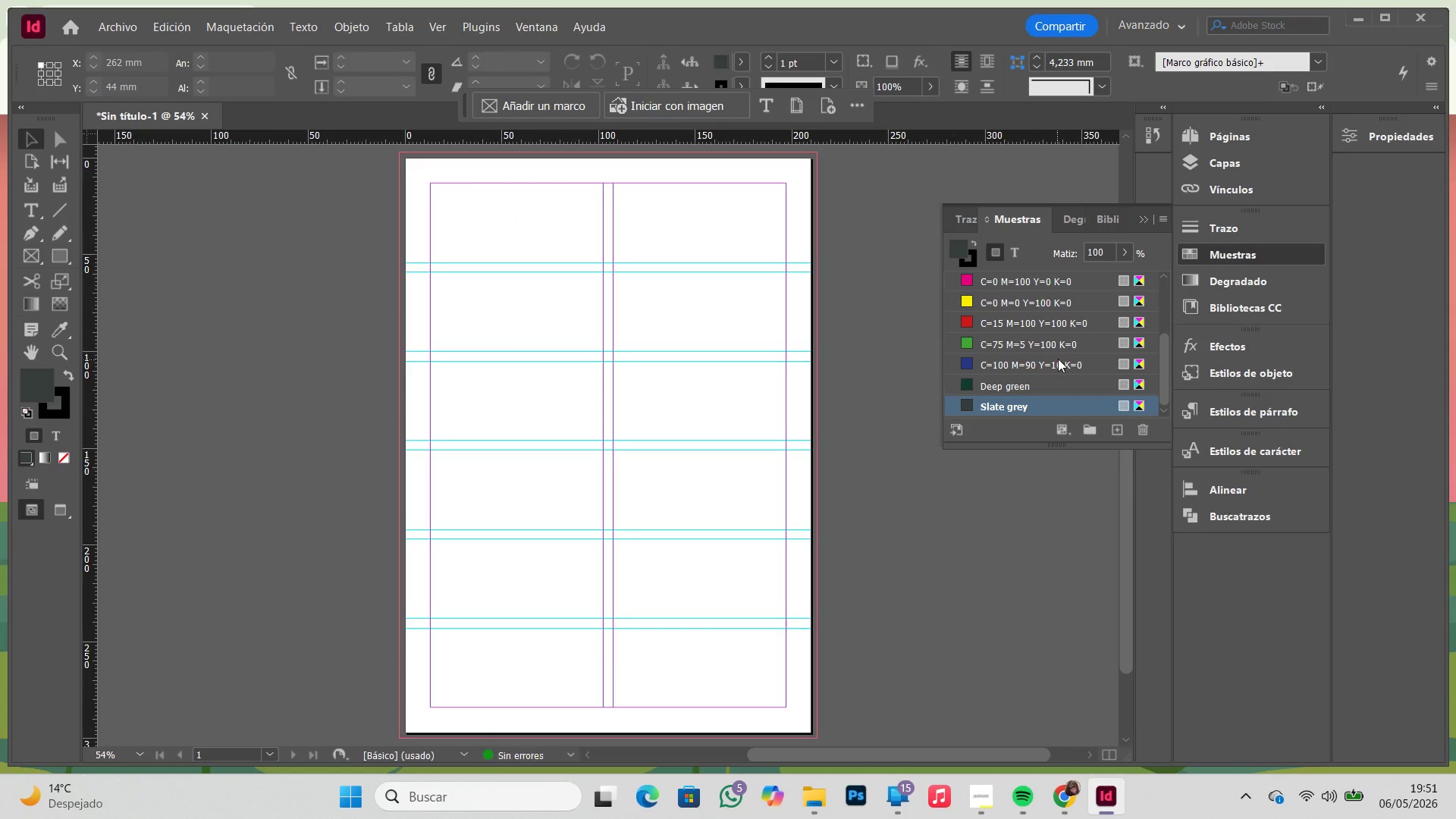 
scroll: coordinate [1081, 385], scroll_direction: none, amount: 0.0
 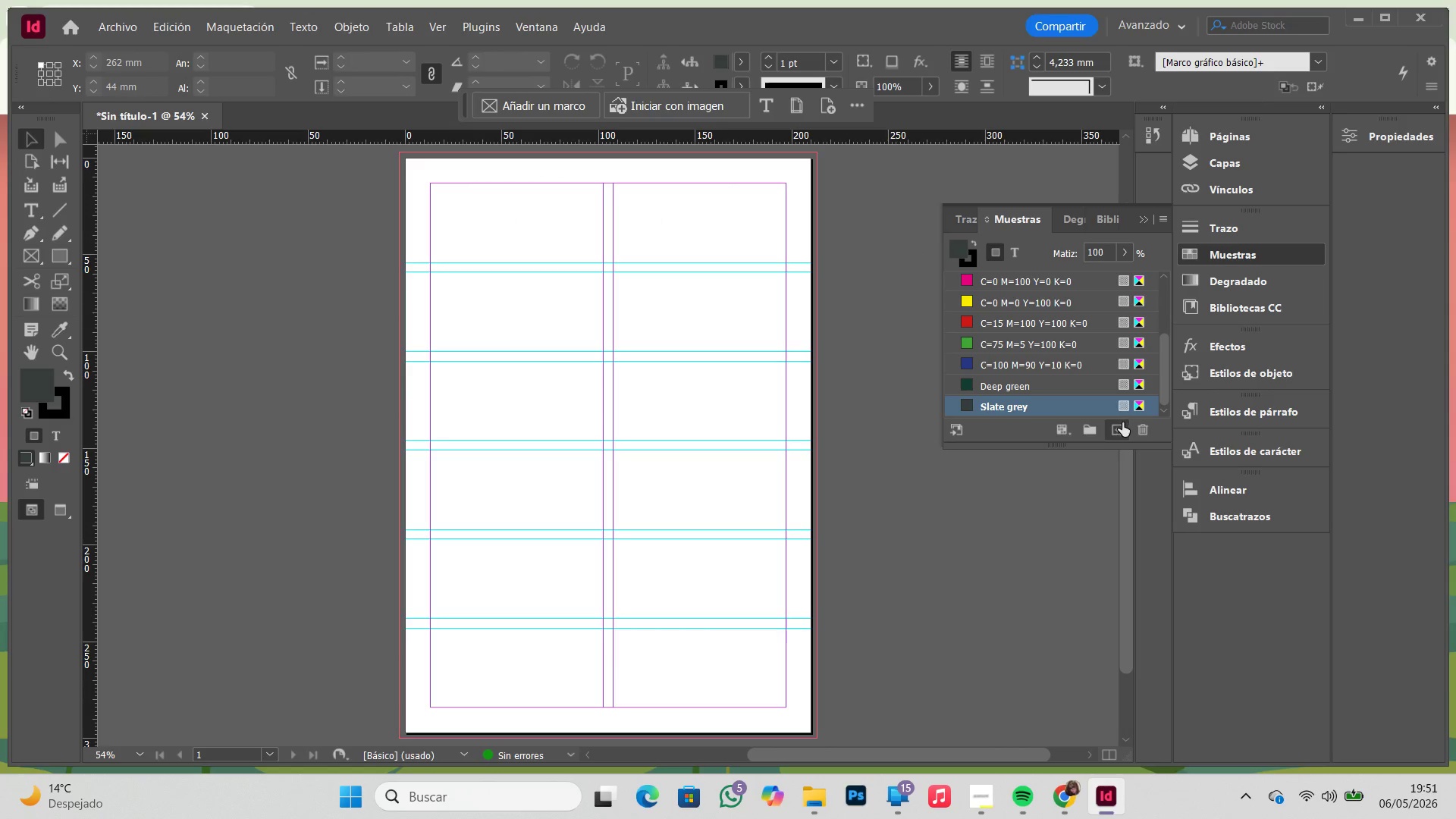 
left_click([1116, 429])
 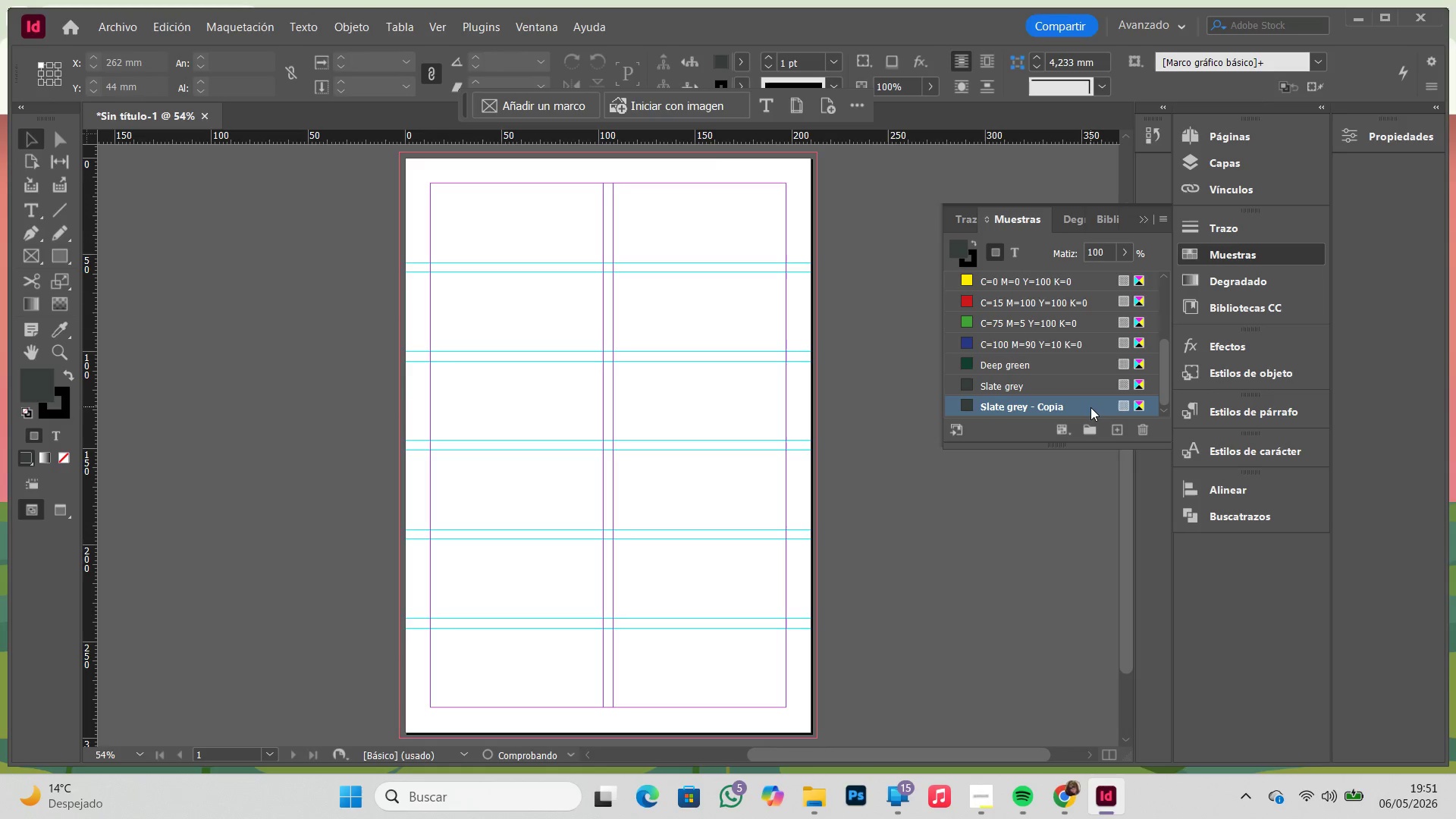 
double_click([1090, 407])
 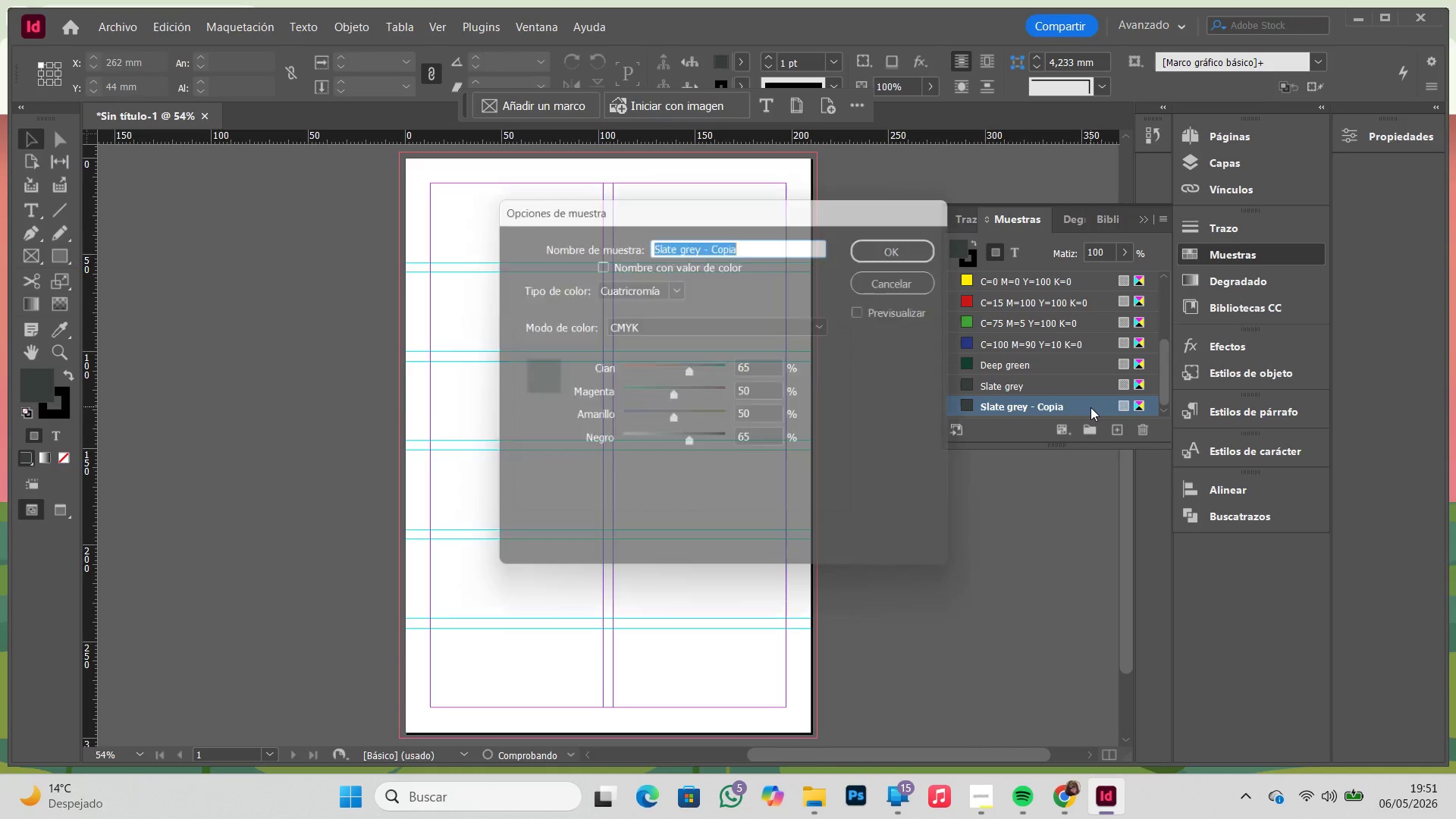 
triple_click([1090, 407])
 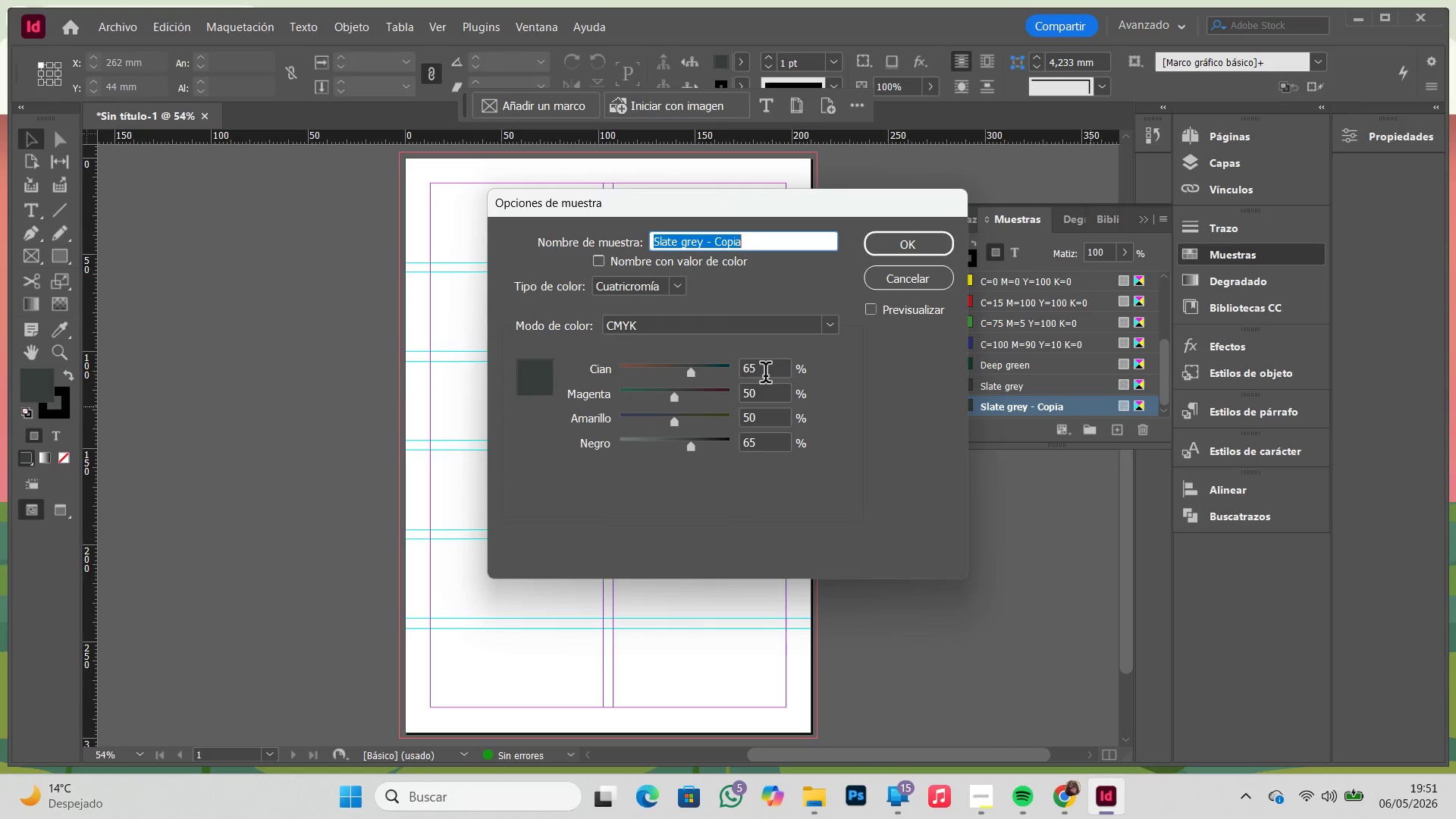 
wait(5.74)
 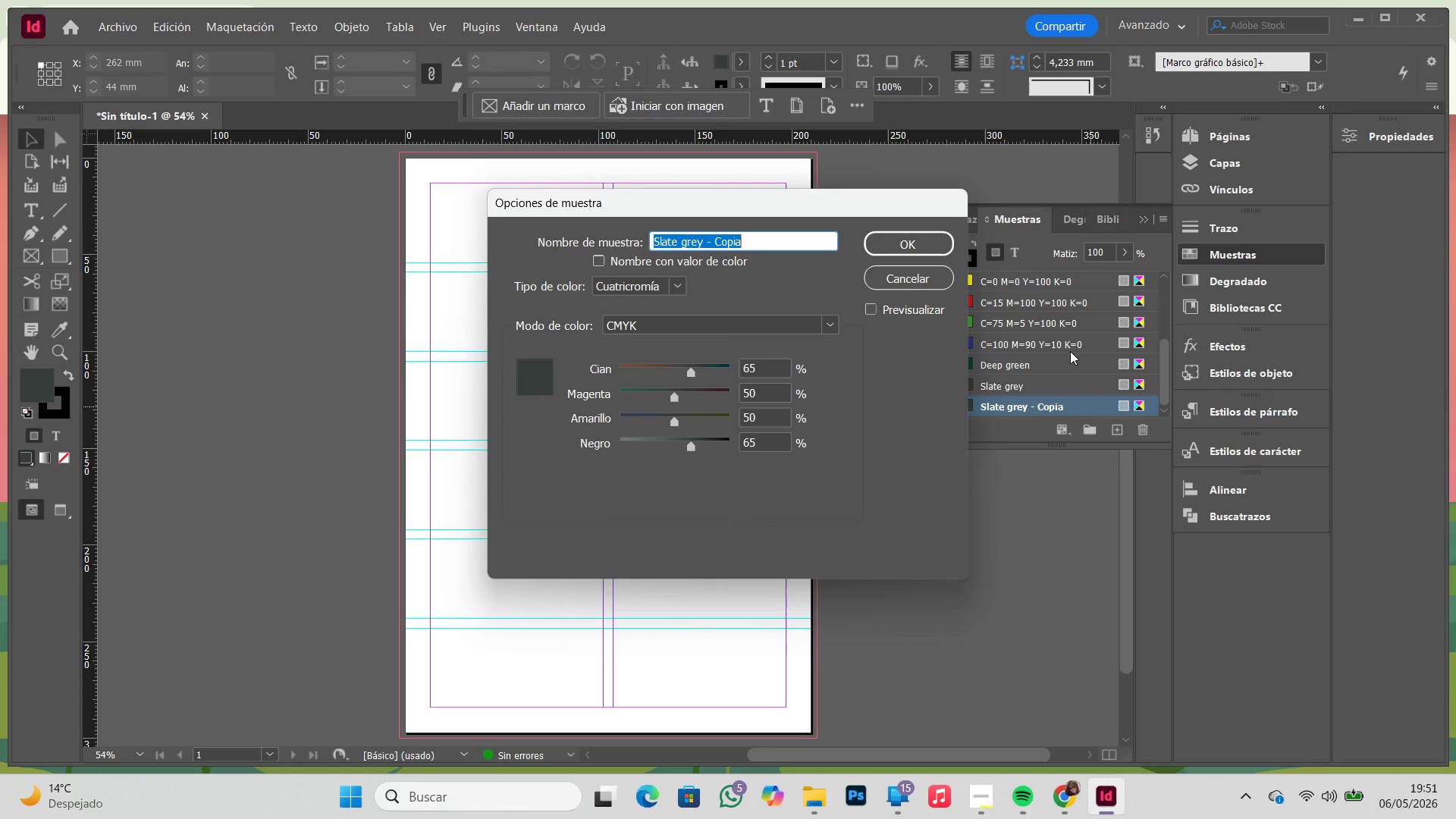 
left_click([975, 802])